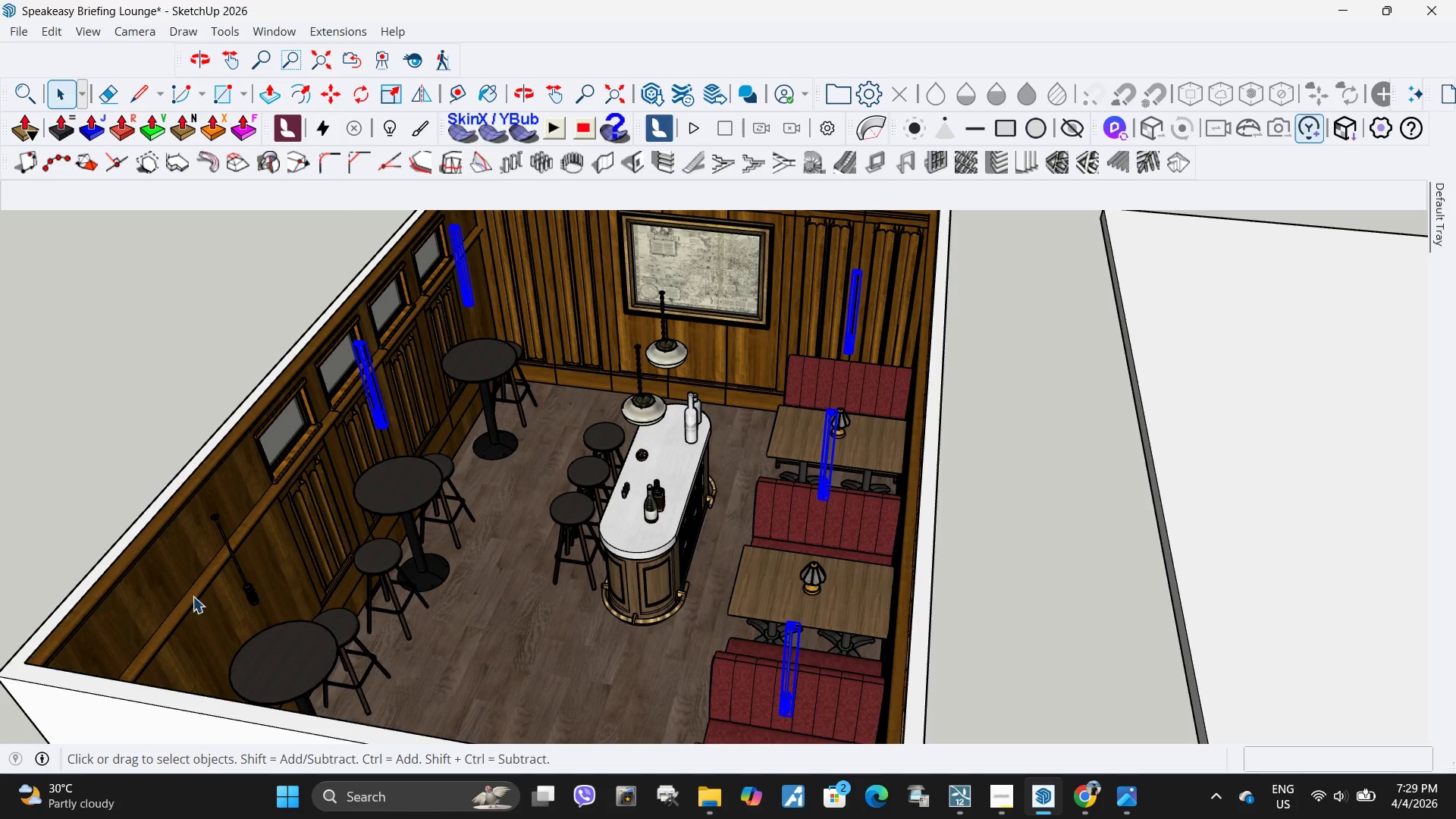 
hold_key(key=ControlLeft, duration=0.89)
left_click([250, 598])
 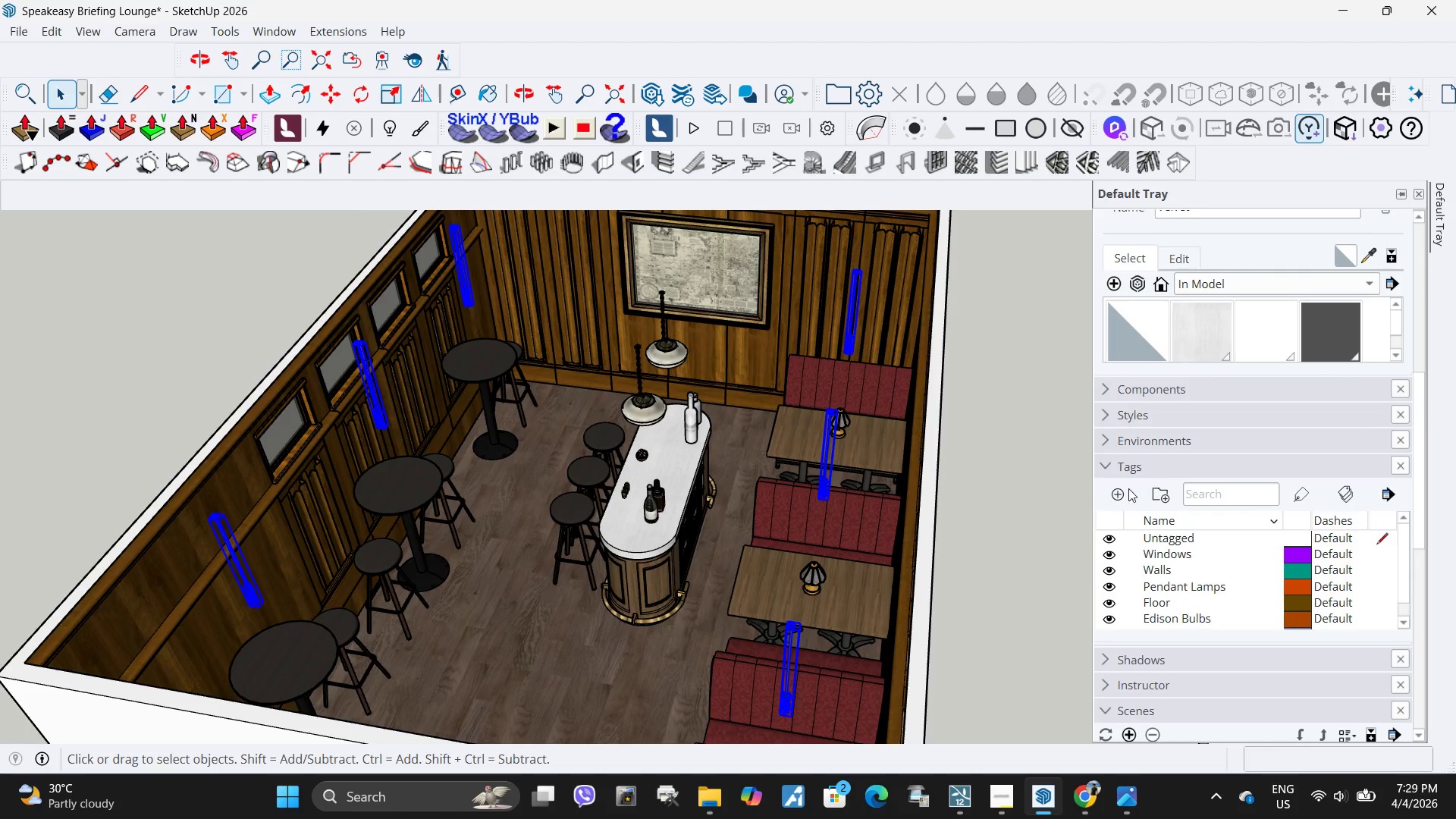 
left_click([1122, 492])
 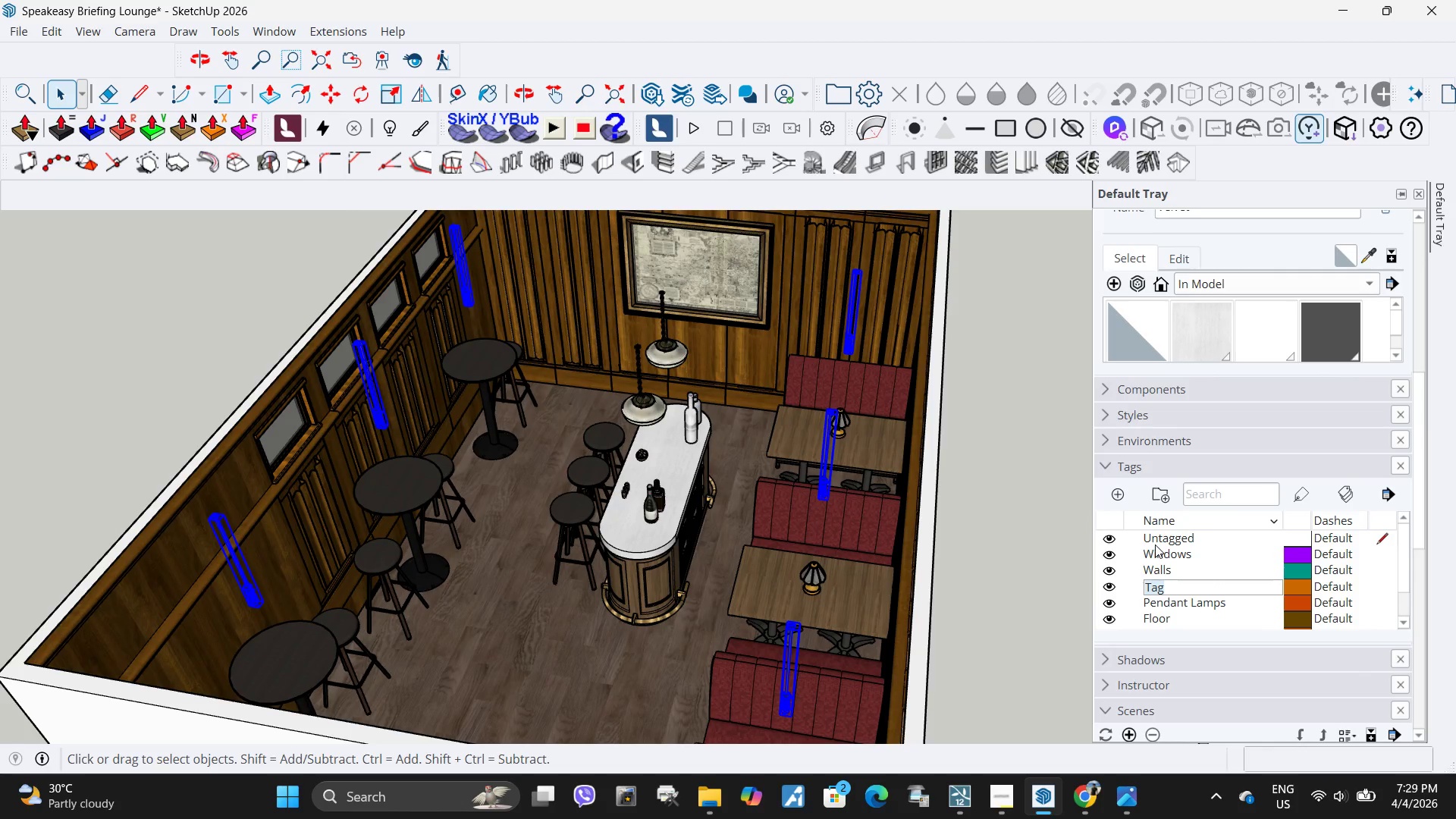 
type(Lamps)
 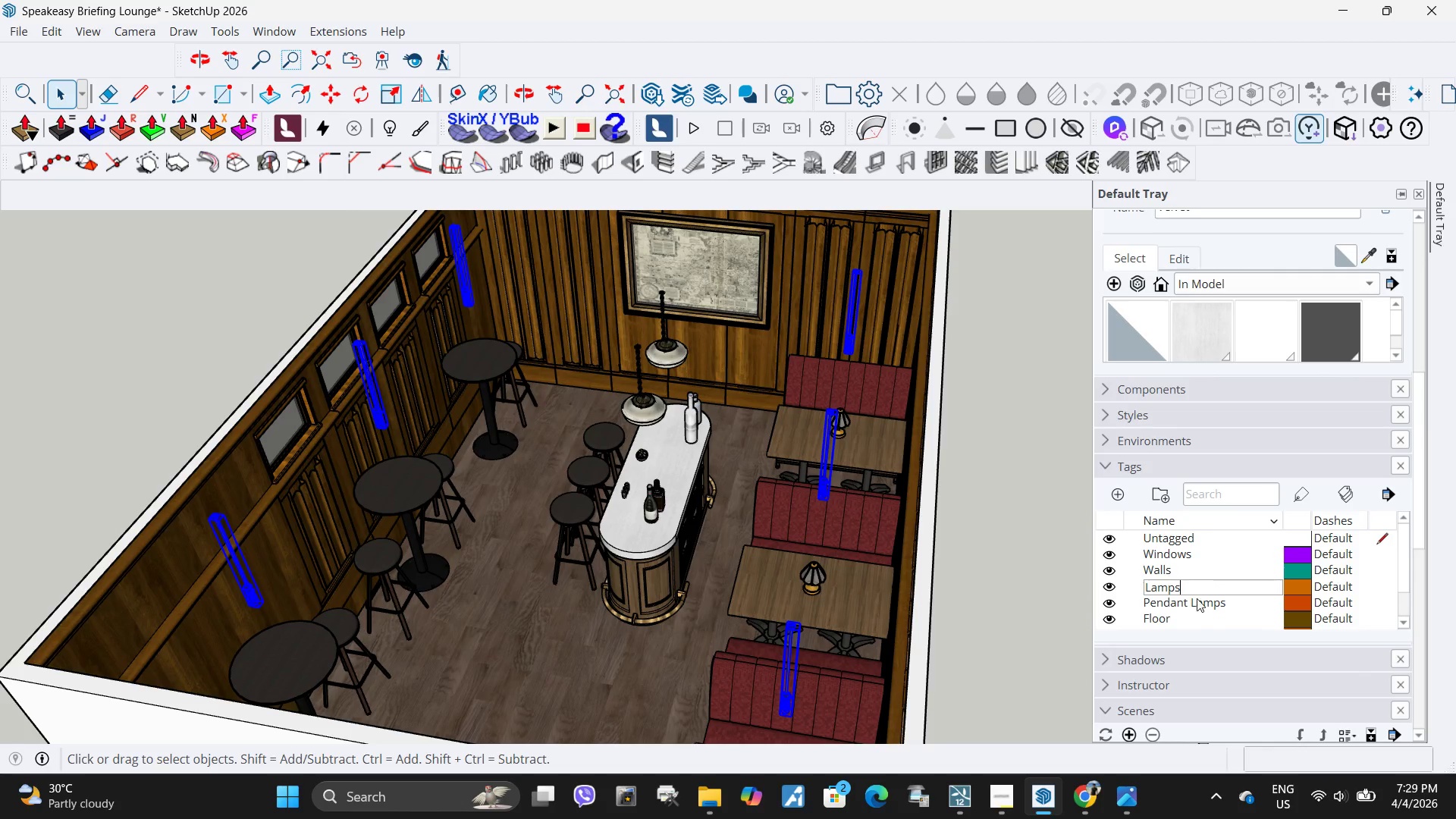 
left_click([1189, 621])
 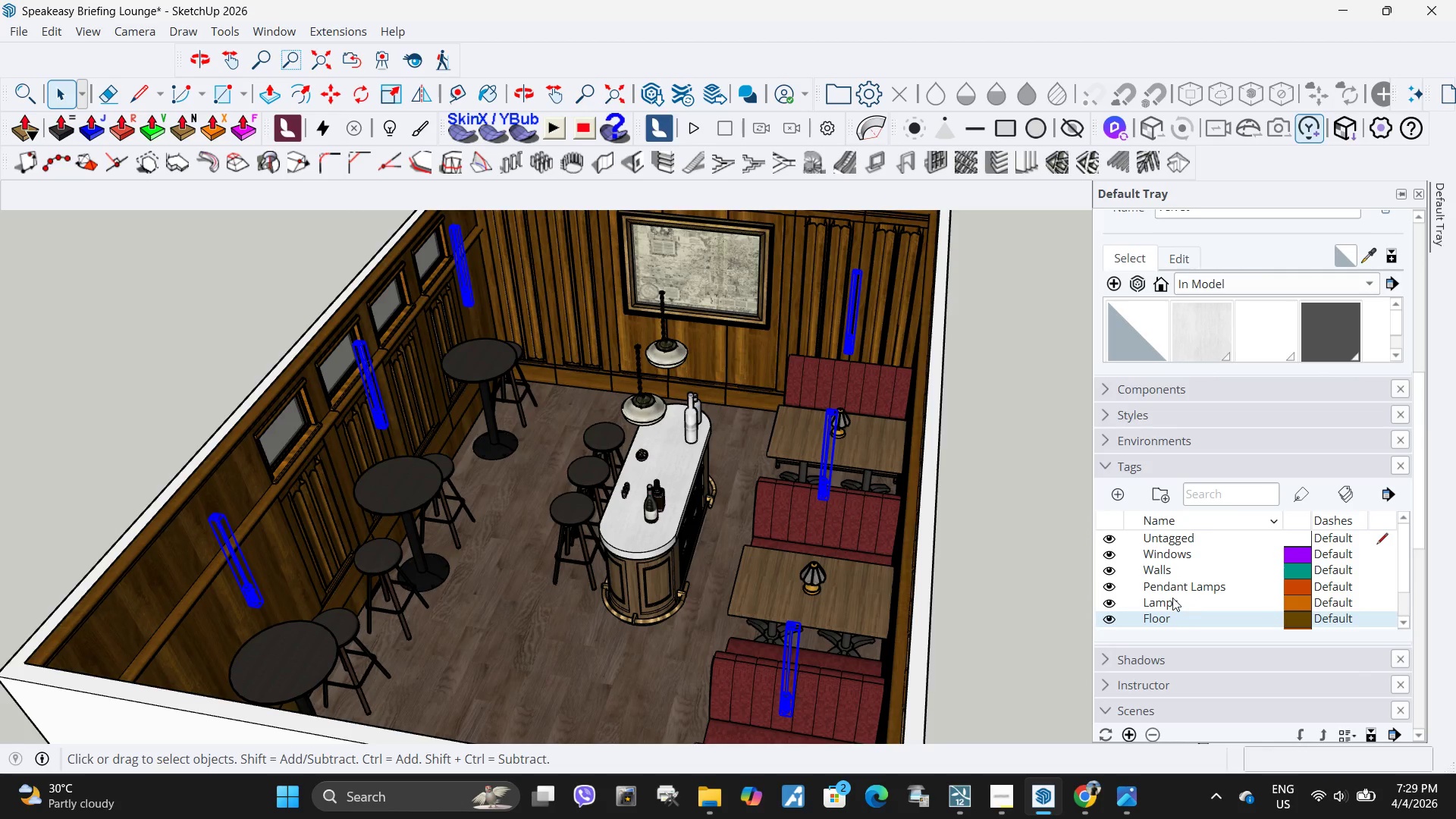 
scroll: coordinate [1197, 595], scroll_direction: down, amount: 2.0
 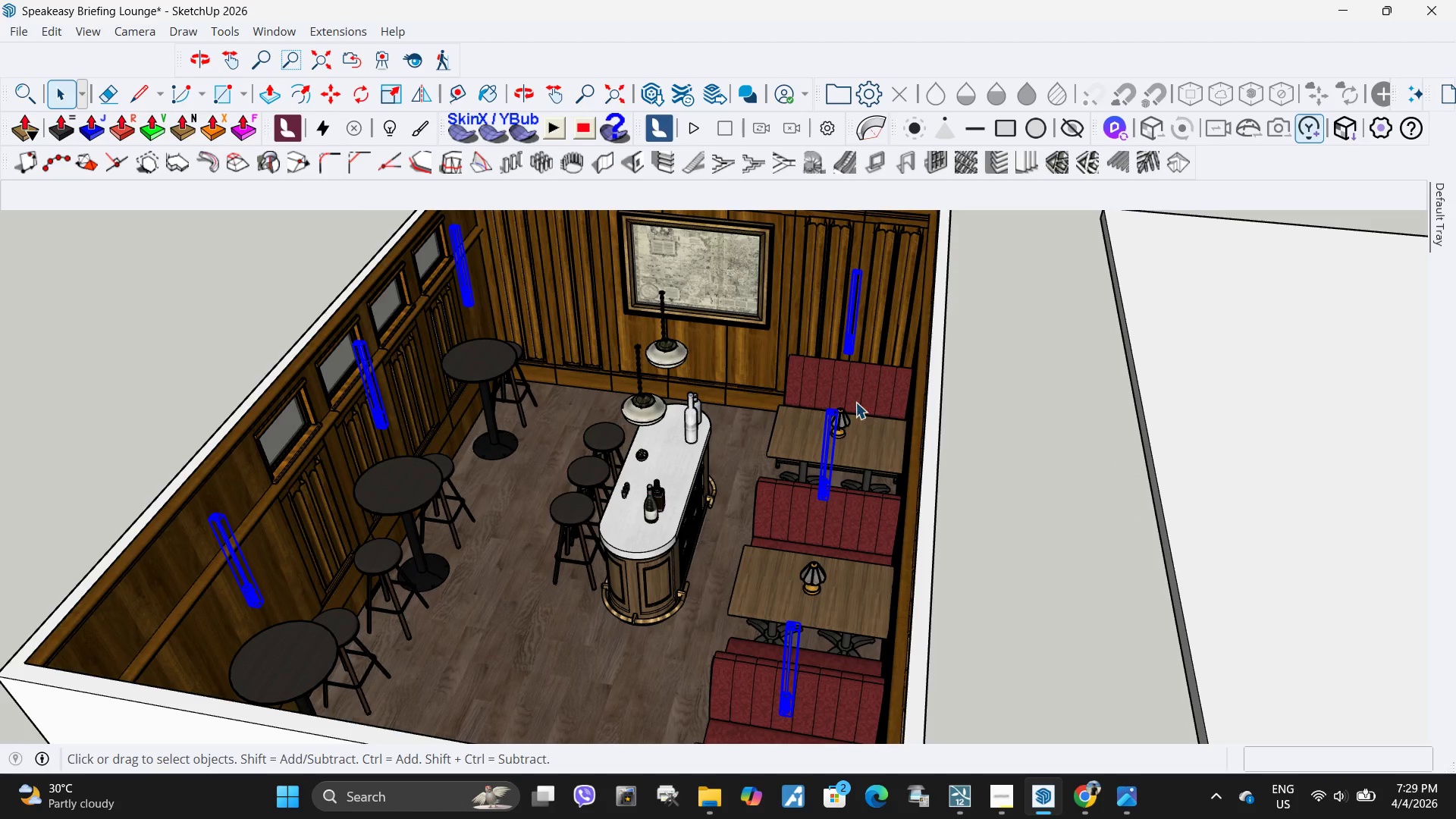 
right_click([827, 441])
 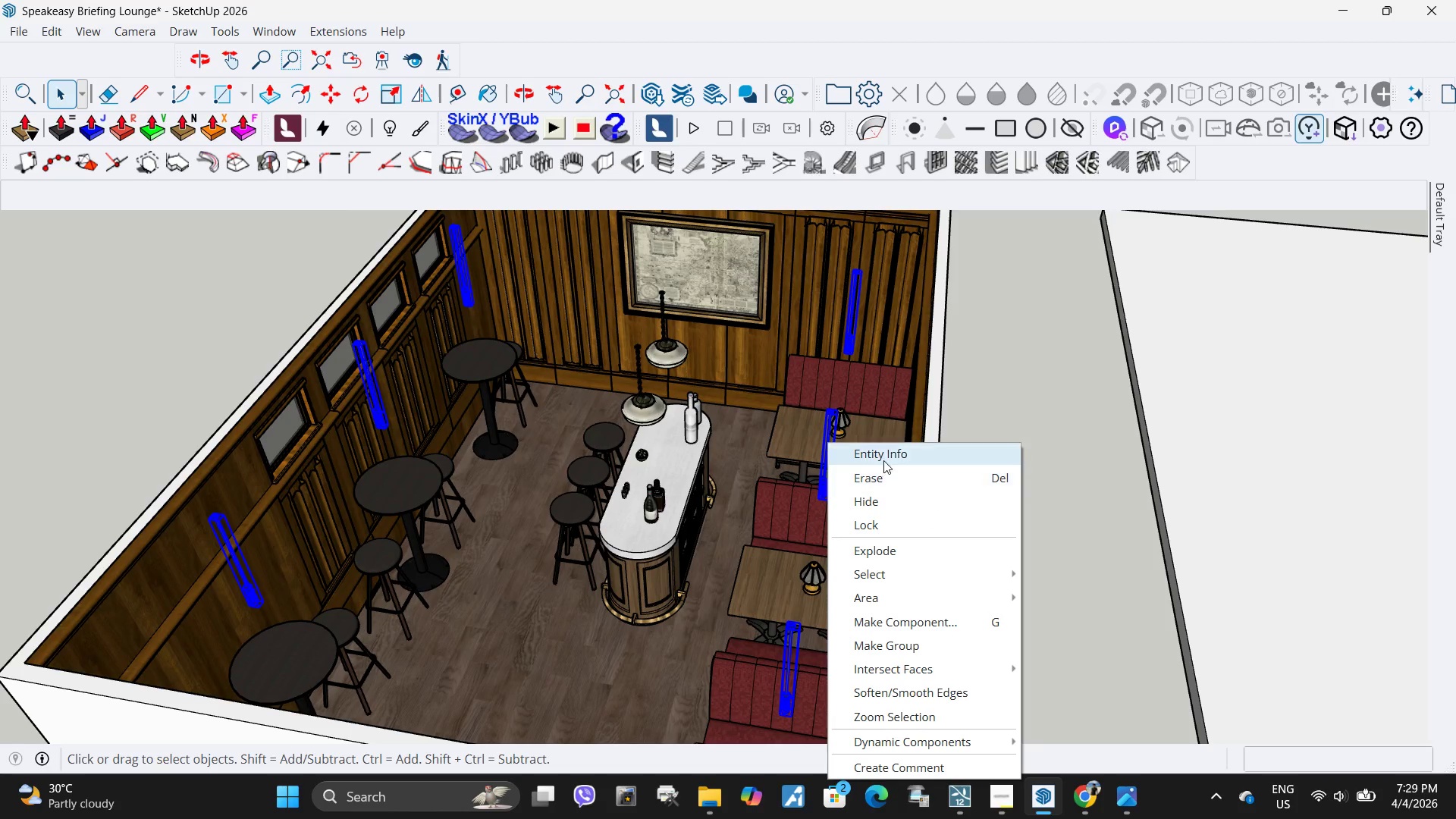 
left_click([885, 458])
 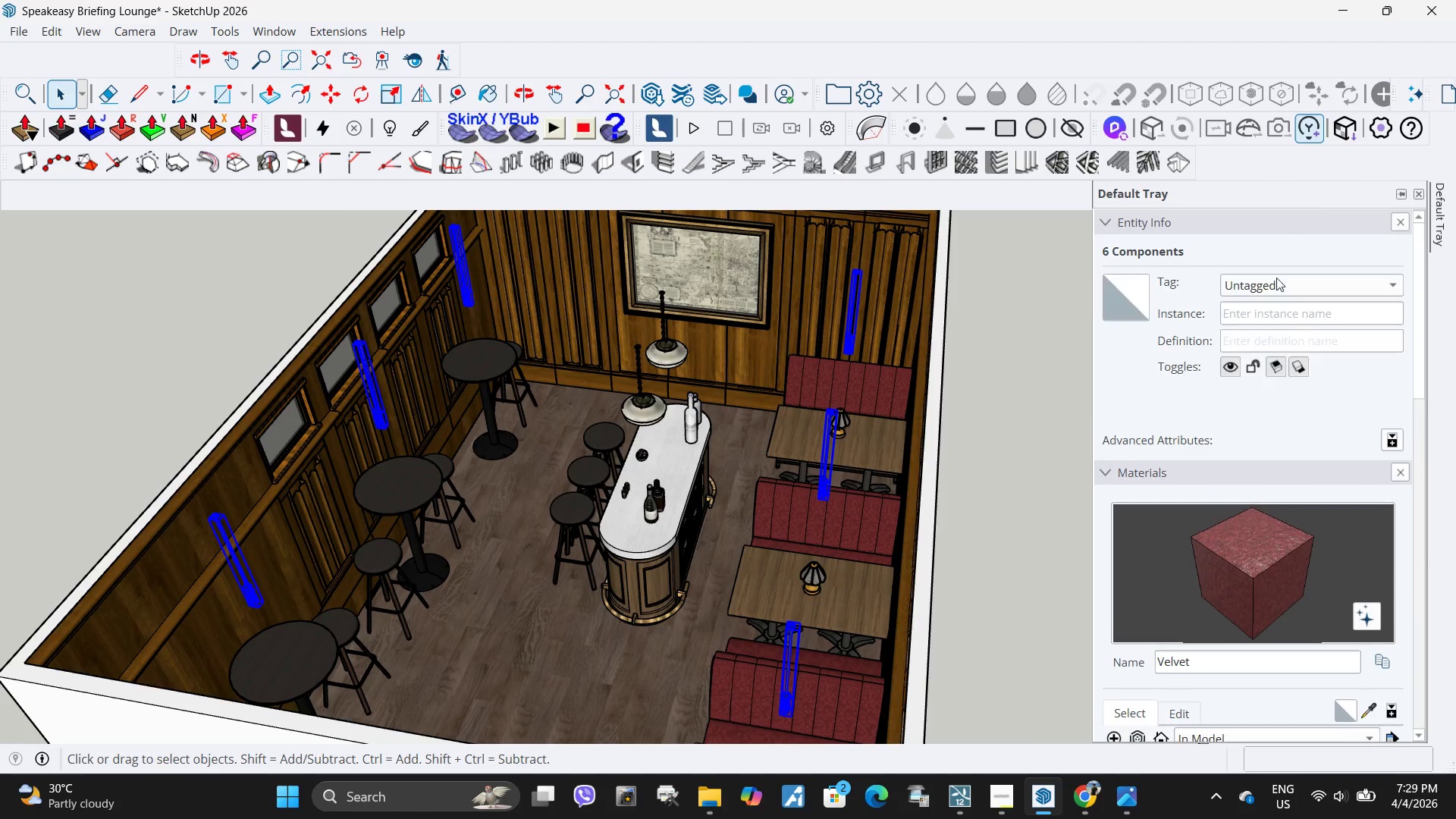 
left_click([1274, 288])
 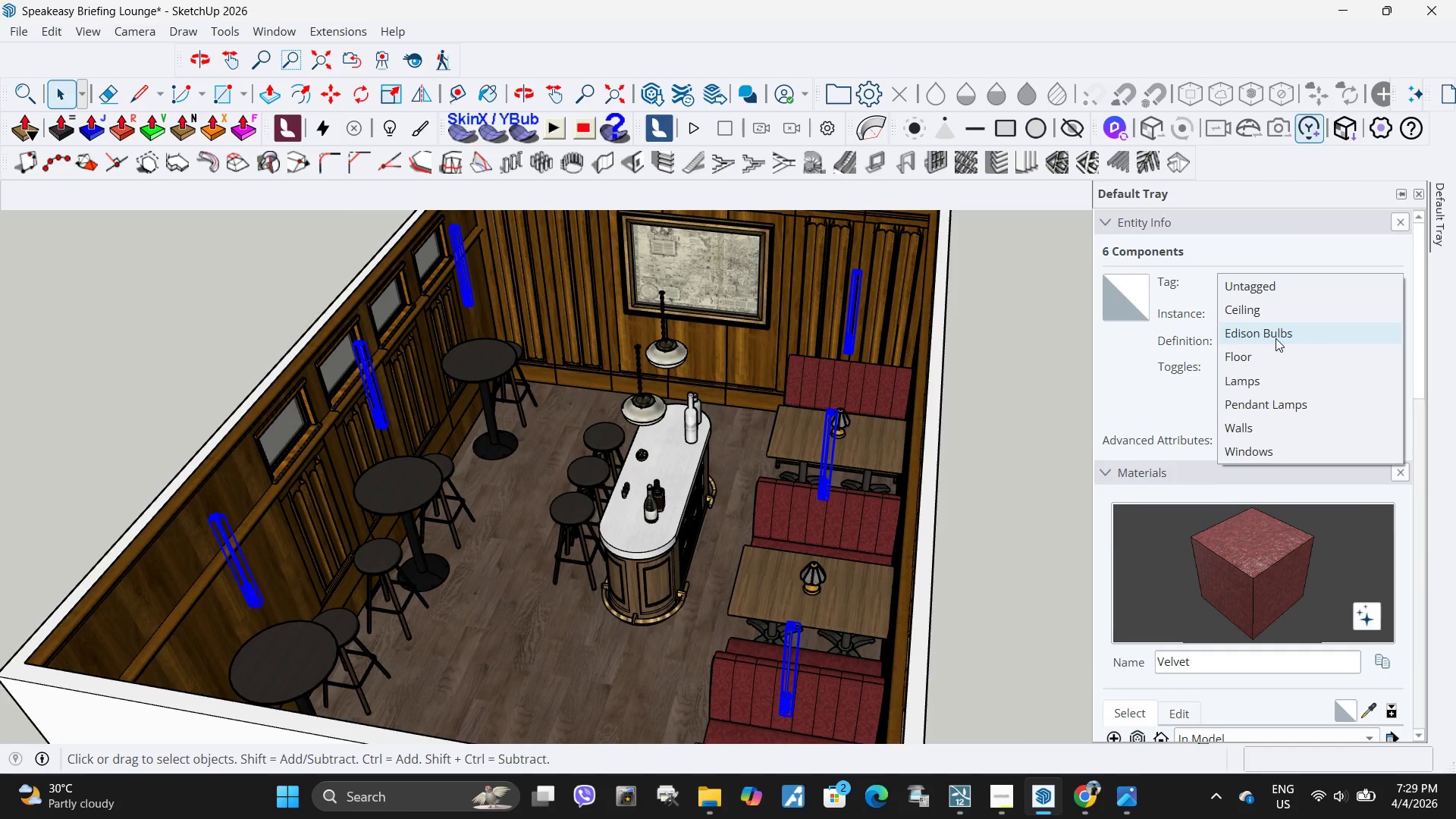 
left_click([1276, 338])
 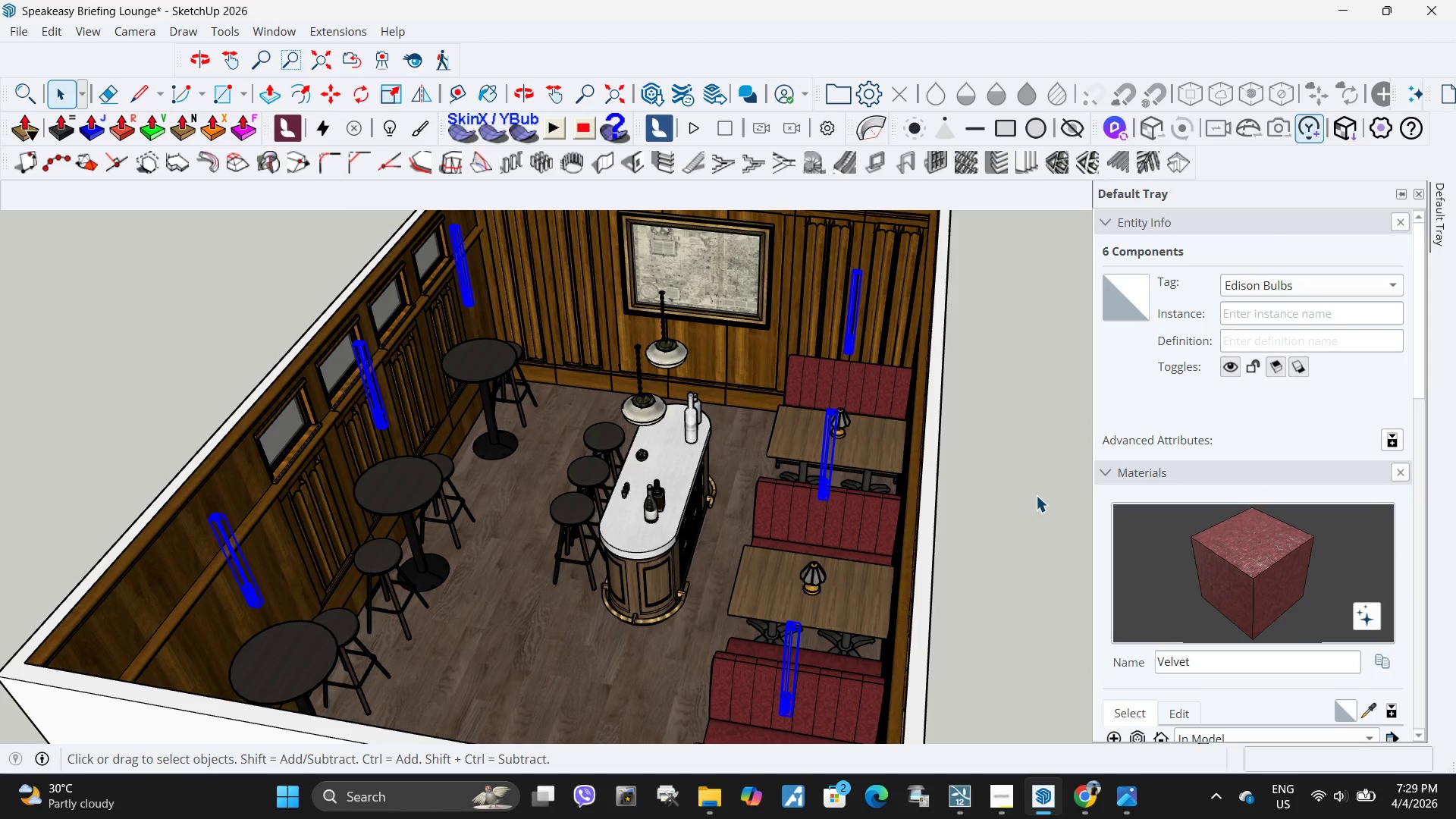 
left_click([1036, 495])
 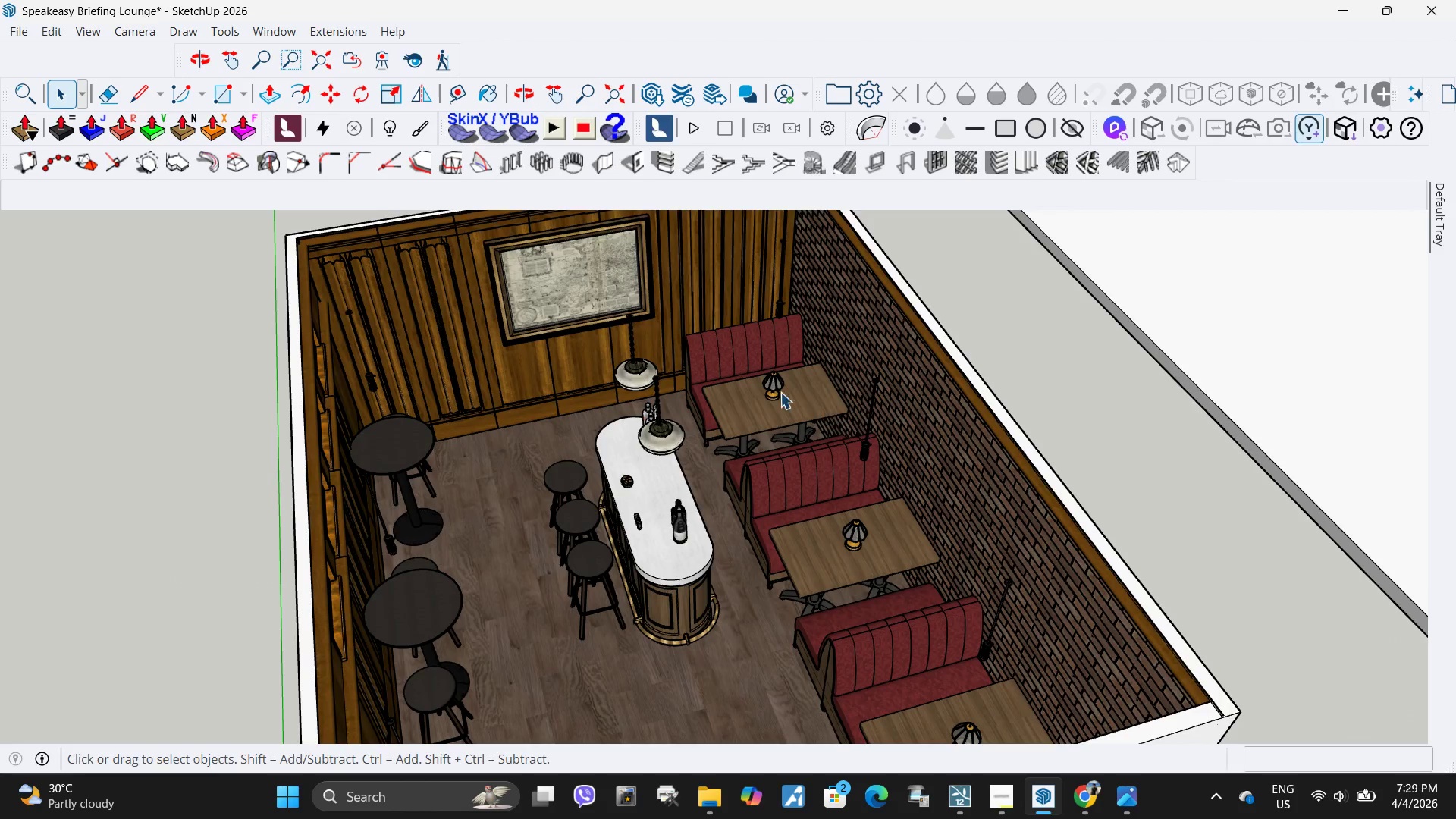 
left_click([770, 390])
 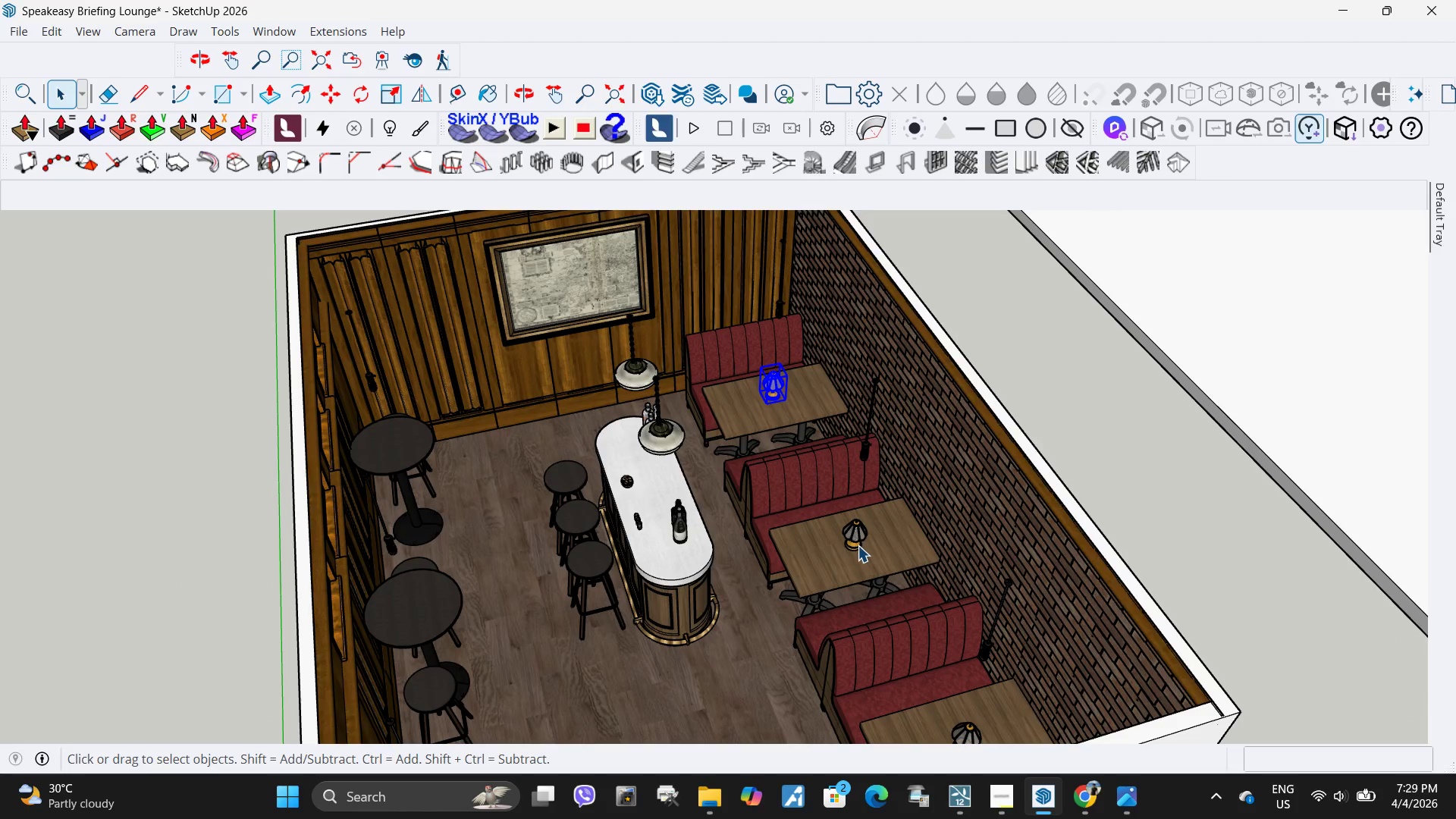 
key(Control+ControlLeft)
 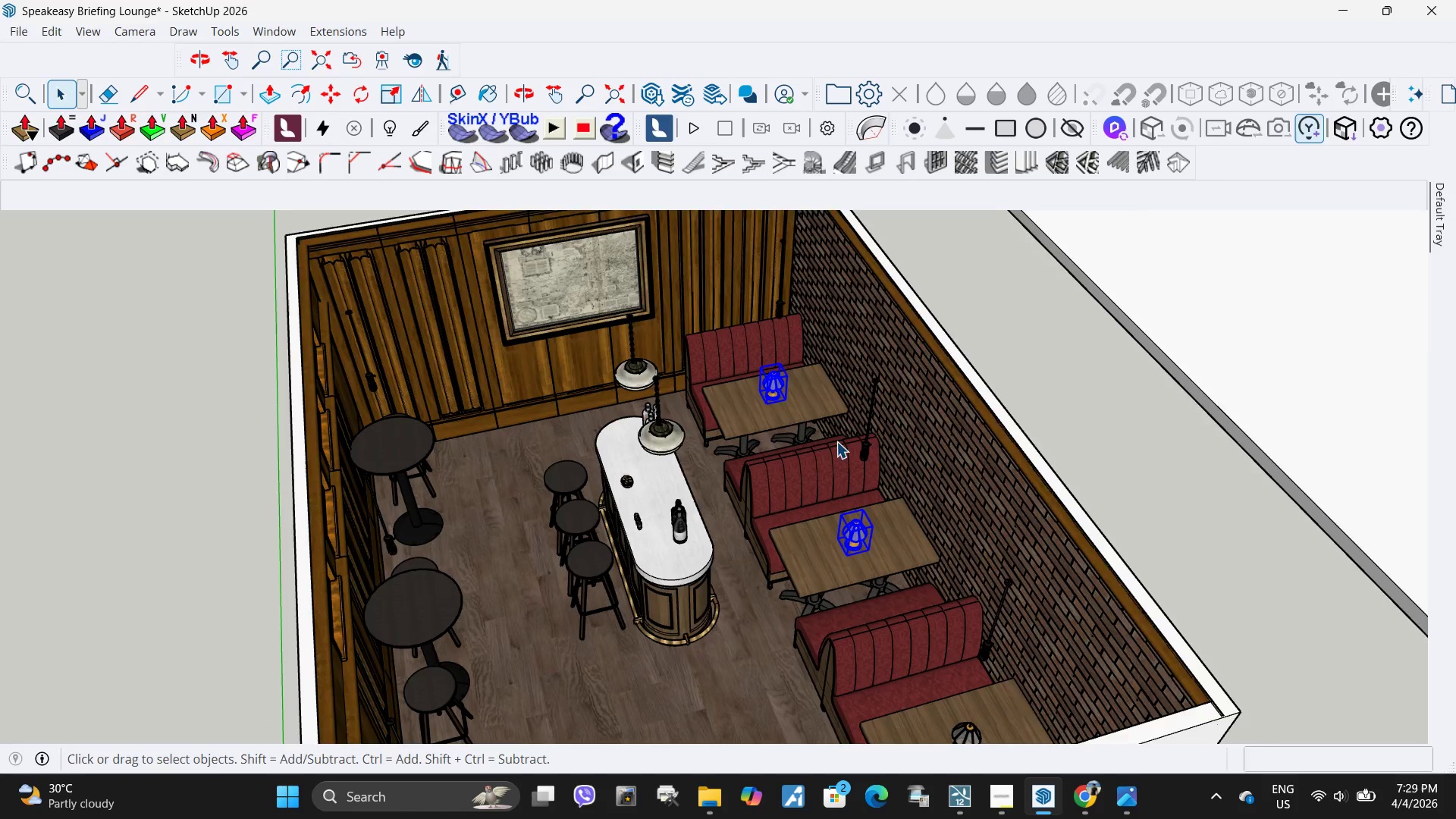 
scroll: coordinate [823, 454], scroll_direction: down, amount: 4.0
 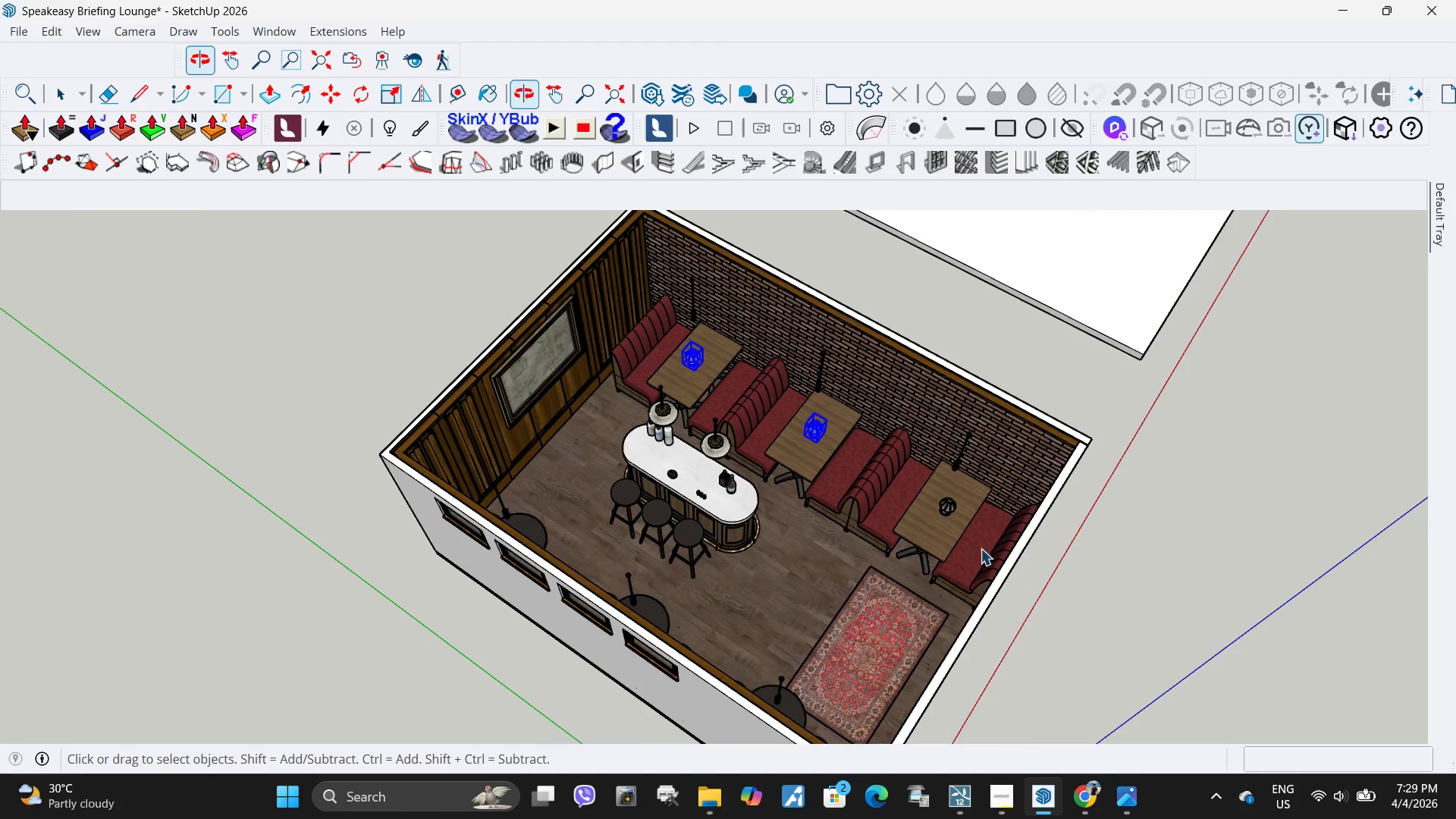 
hold_key(key=ControlLeft, duration=0.62)
left_click([949, 508])
 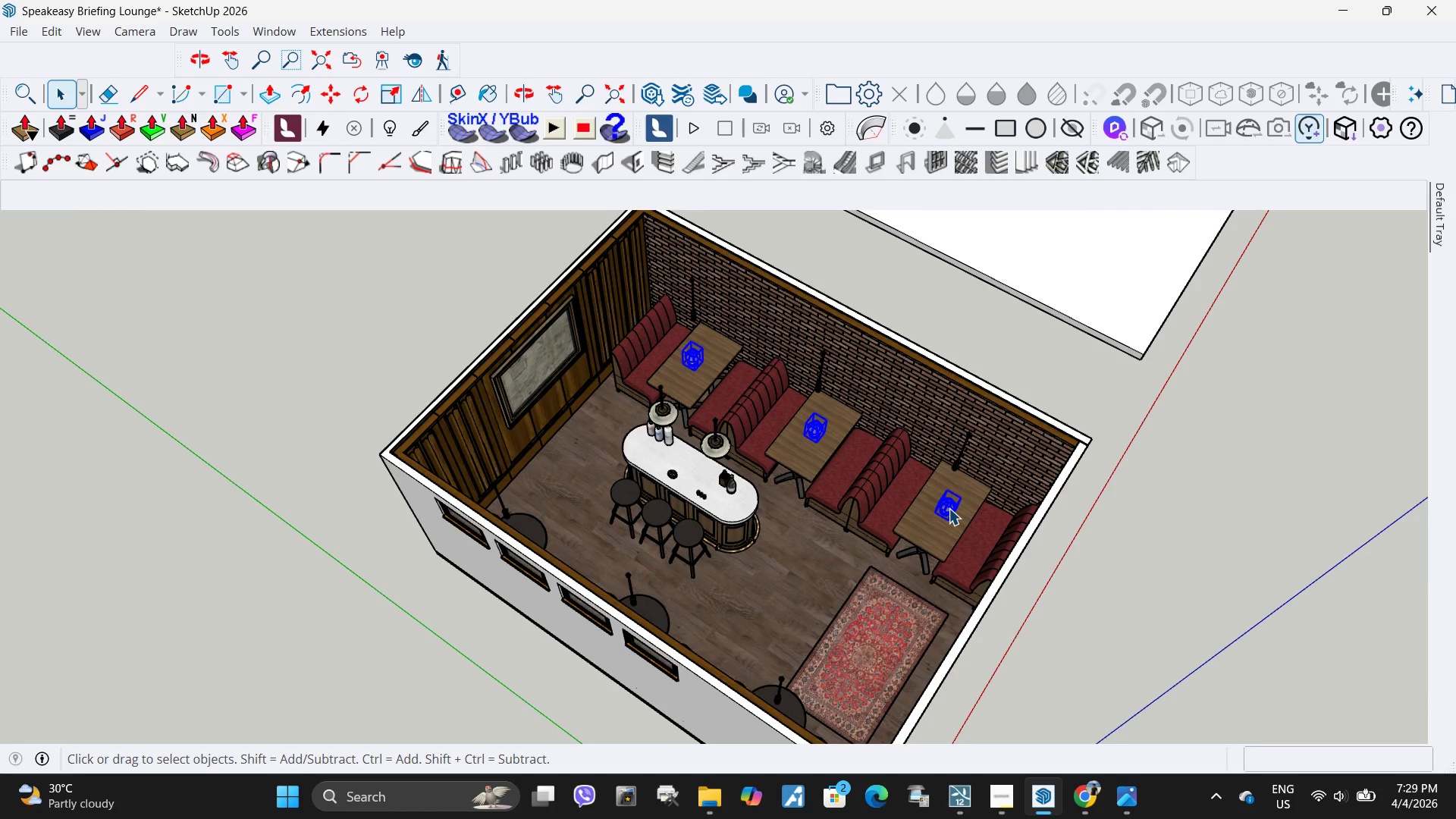 
right_click([949, 508])
 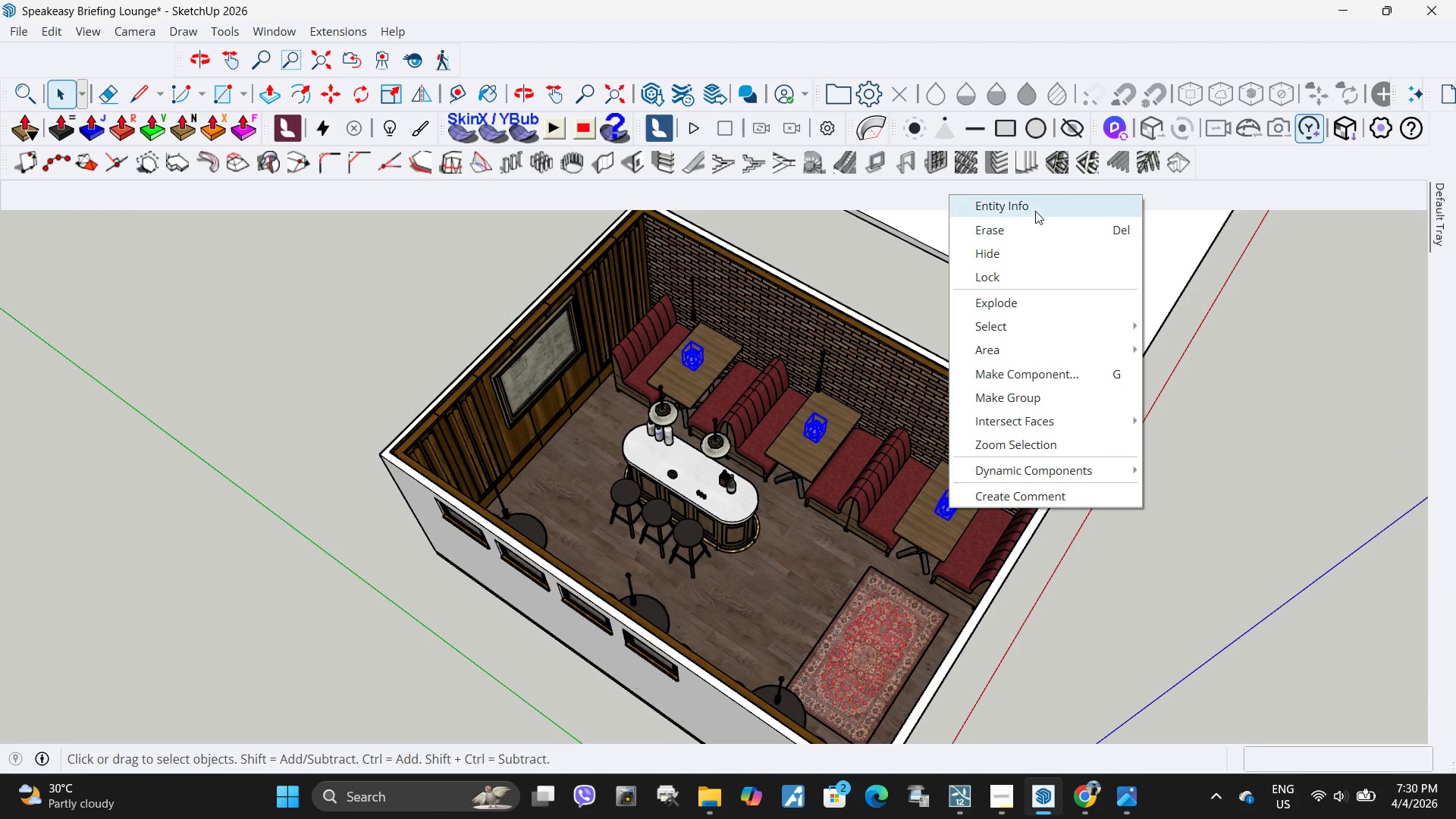 
left_click([1035, 211])
 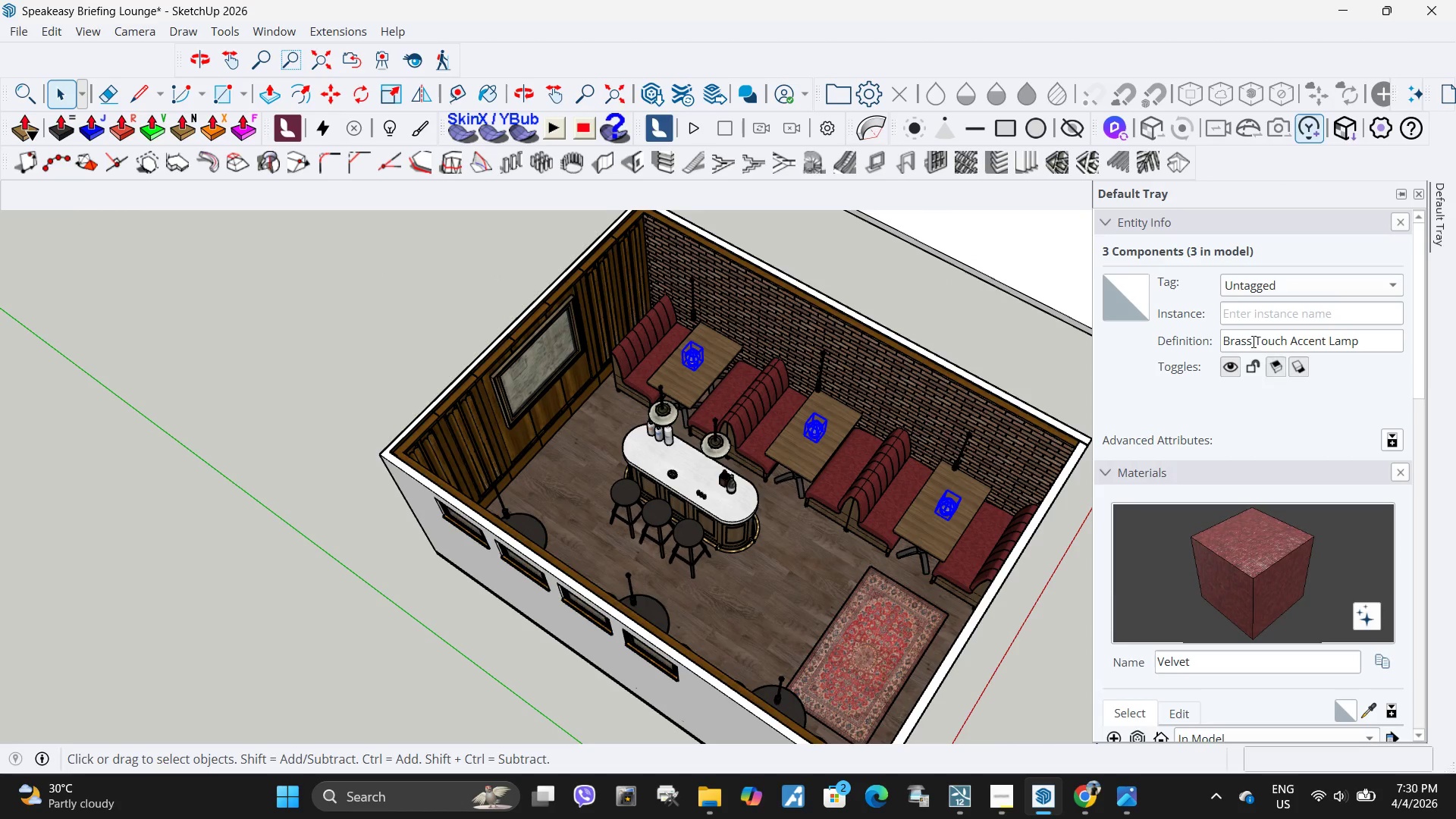 
left_click([1252, 294])
 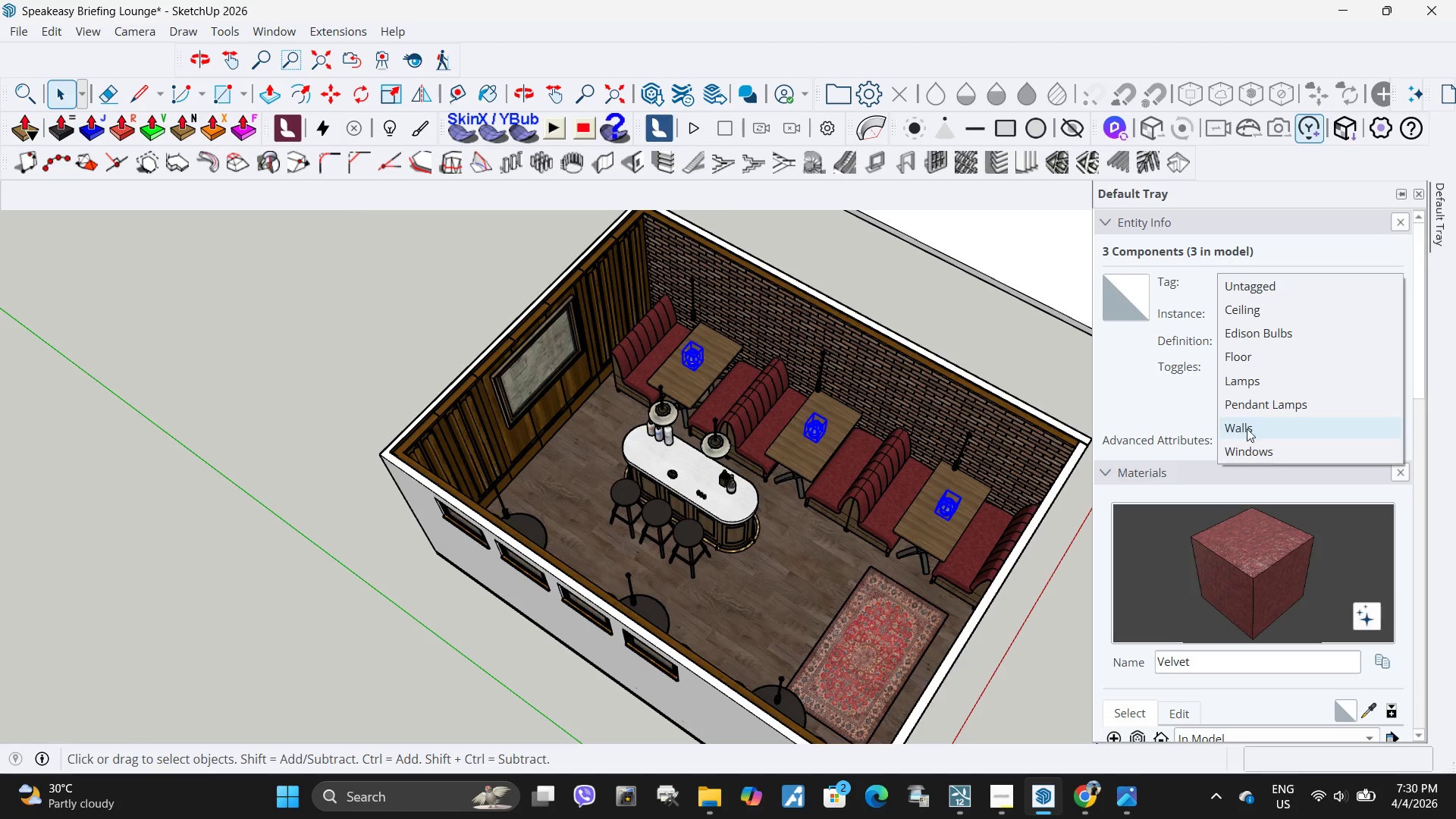 
scroll: coordinate [1248, 425], scroll_direction: down, amount: 1.0
 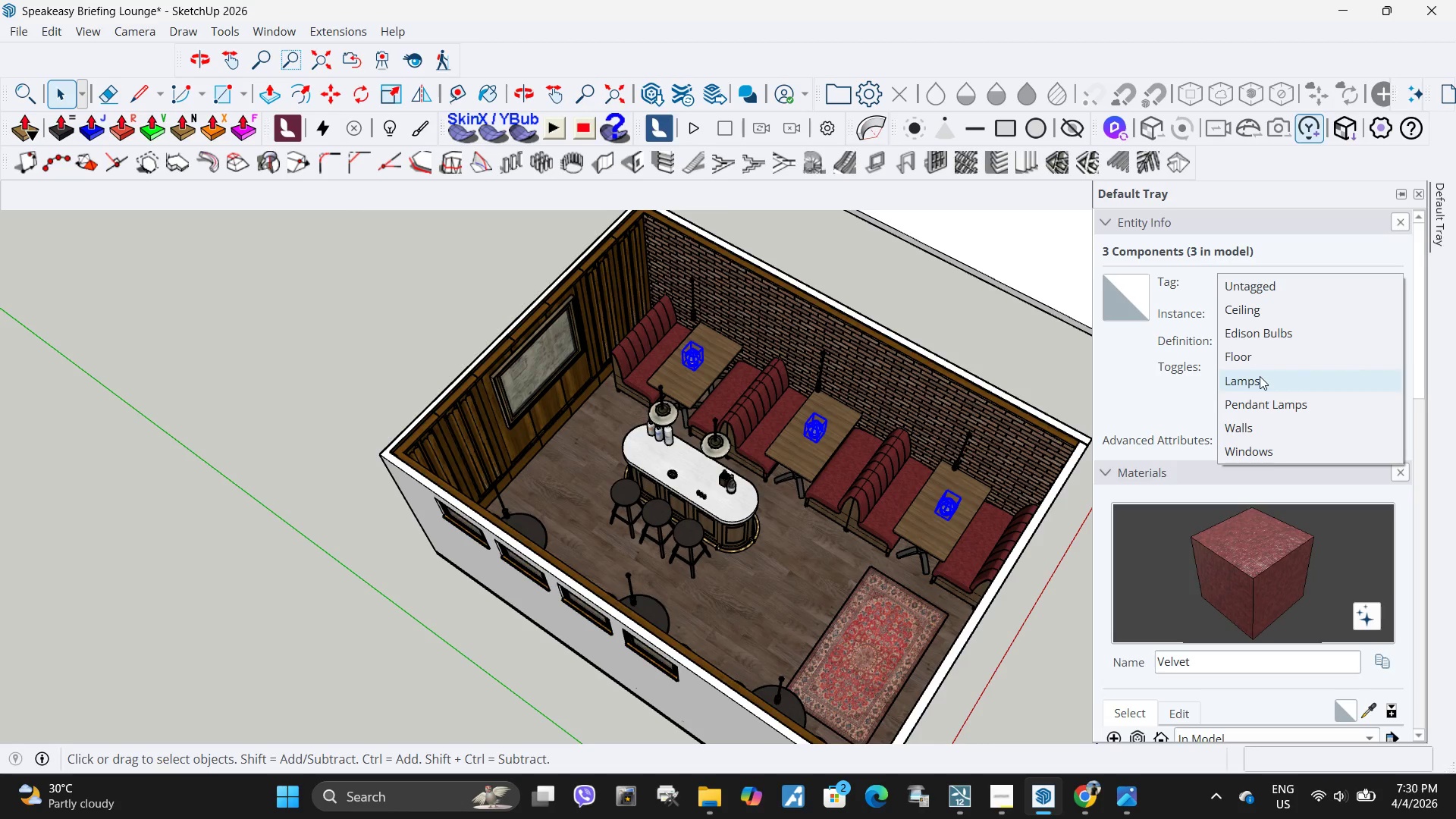 
left_click([1260, 376])
 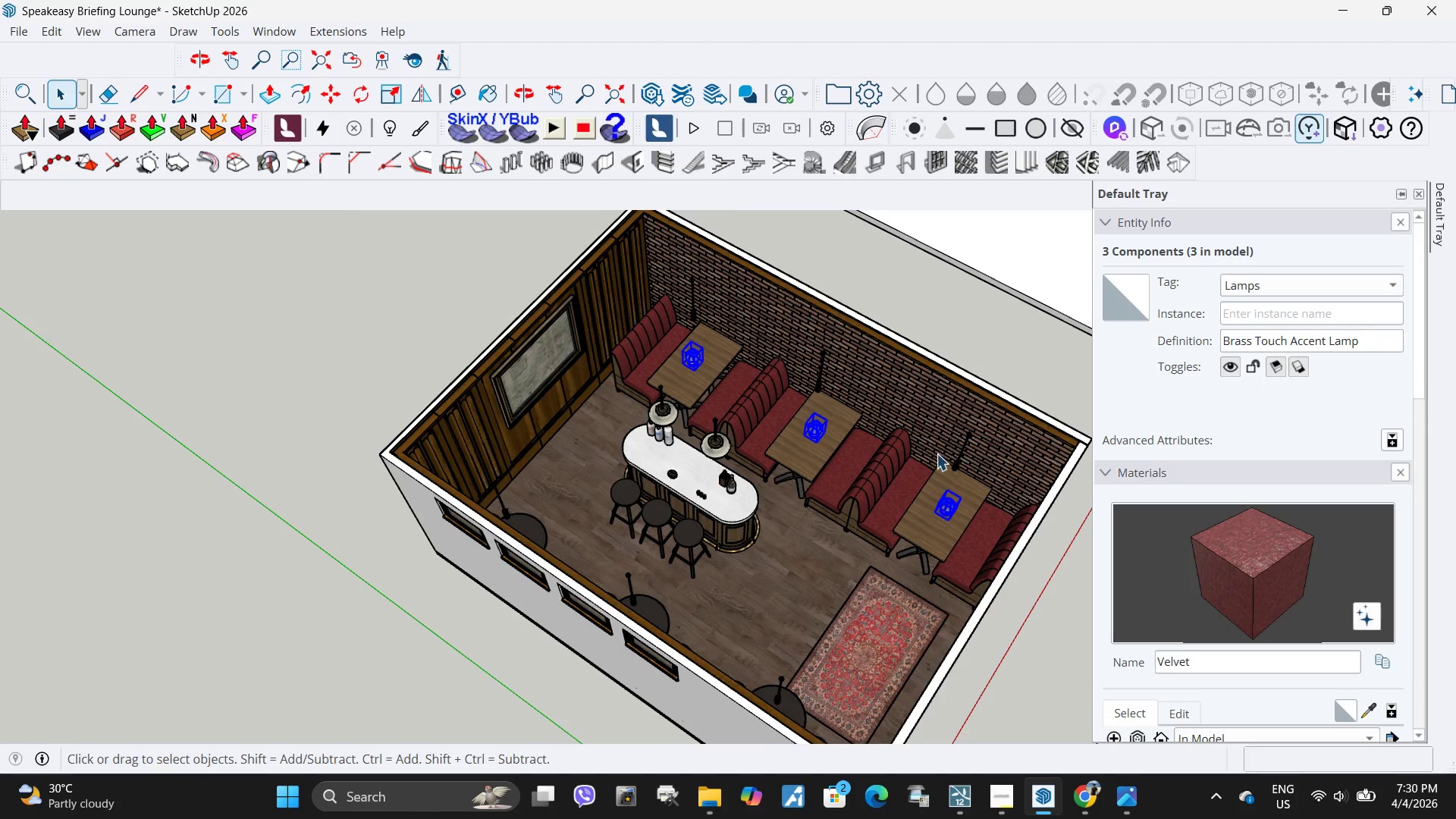 
scroll: coordinate [890, 460], scroll_direction: down, amount: 3.0
 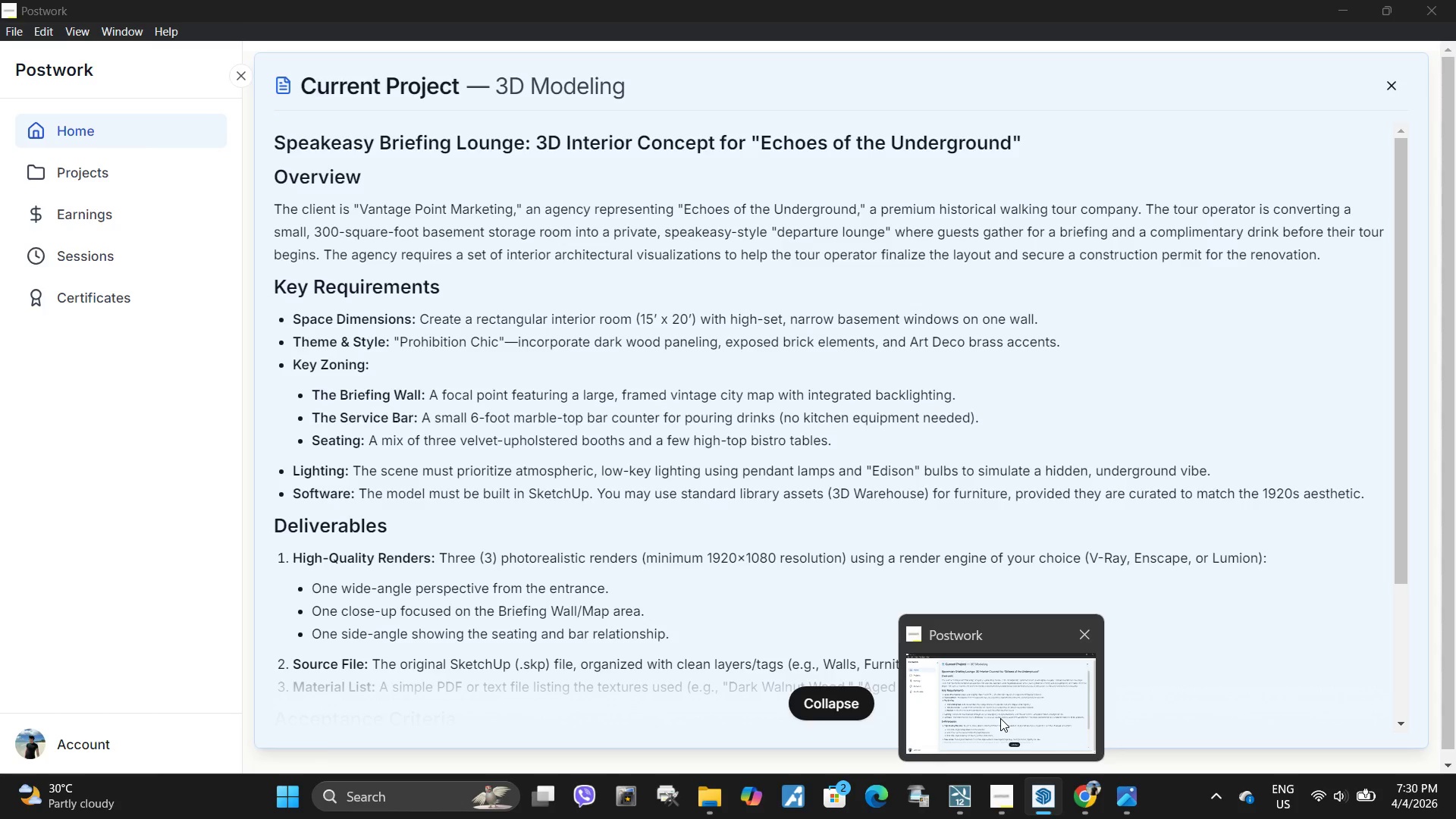 
wait(14.15)
 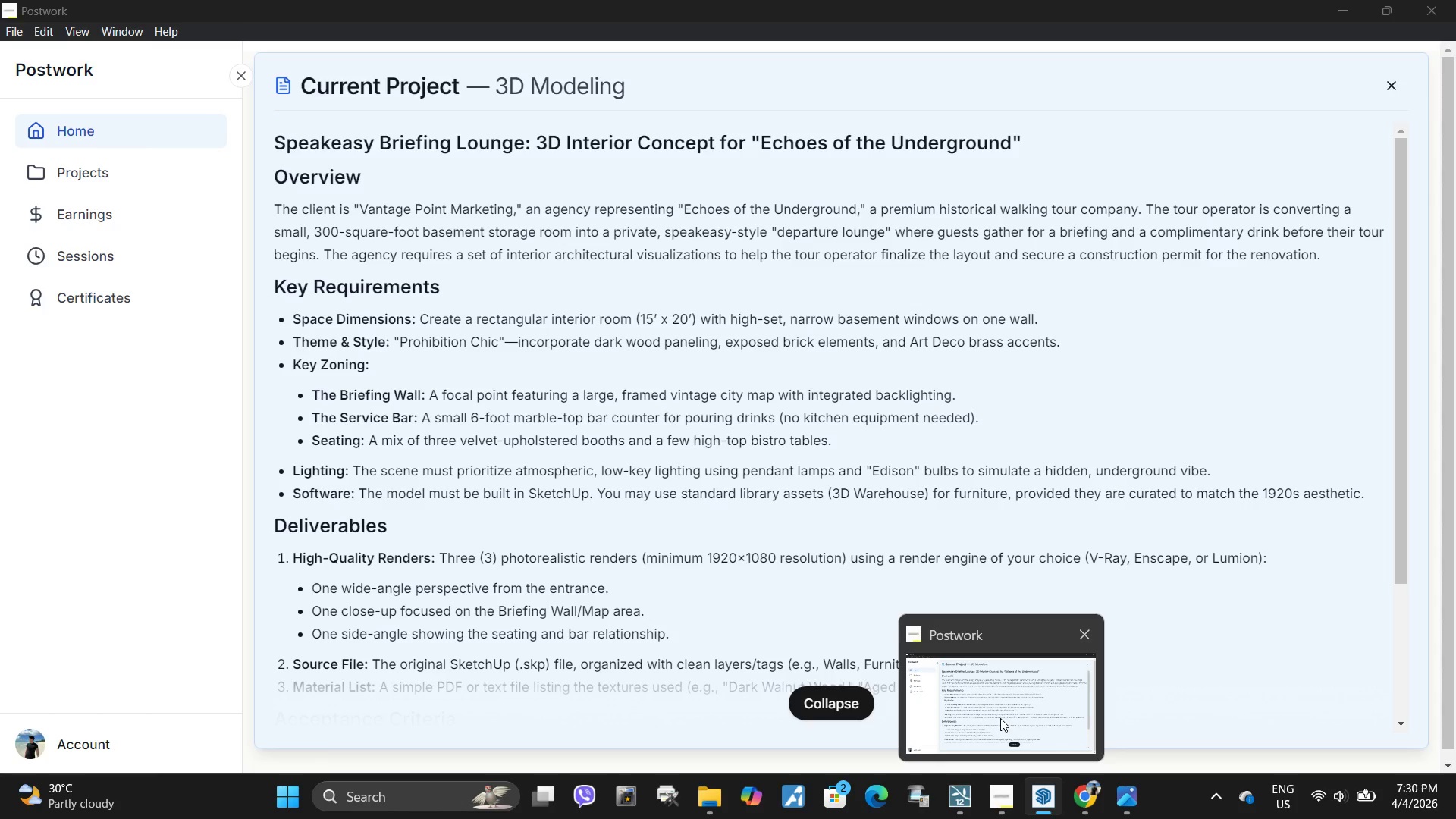 
scroll: coordinate [1240, 552], scroll_direction: down, amount: 6.0
 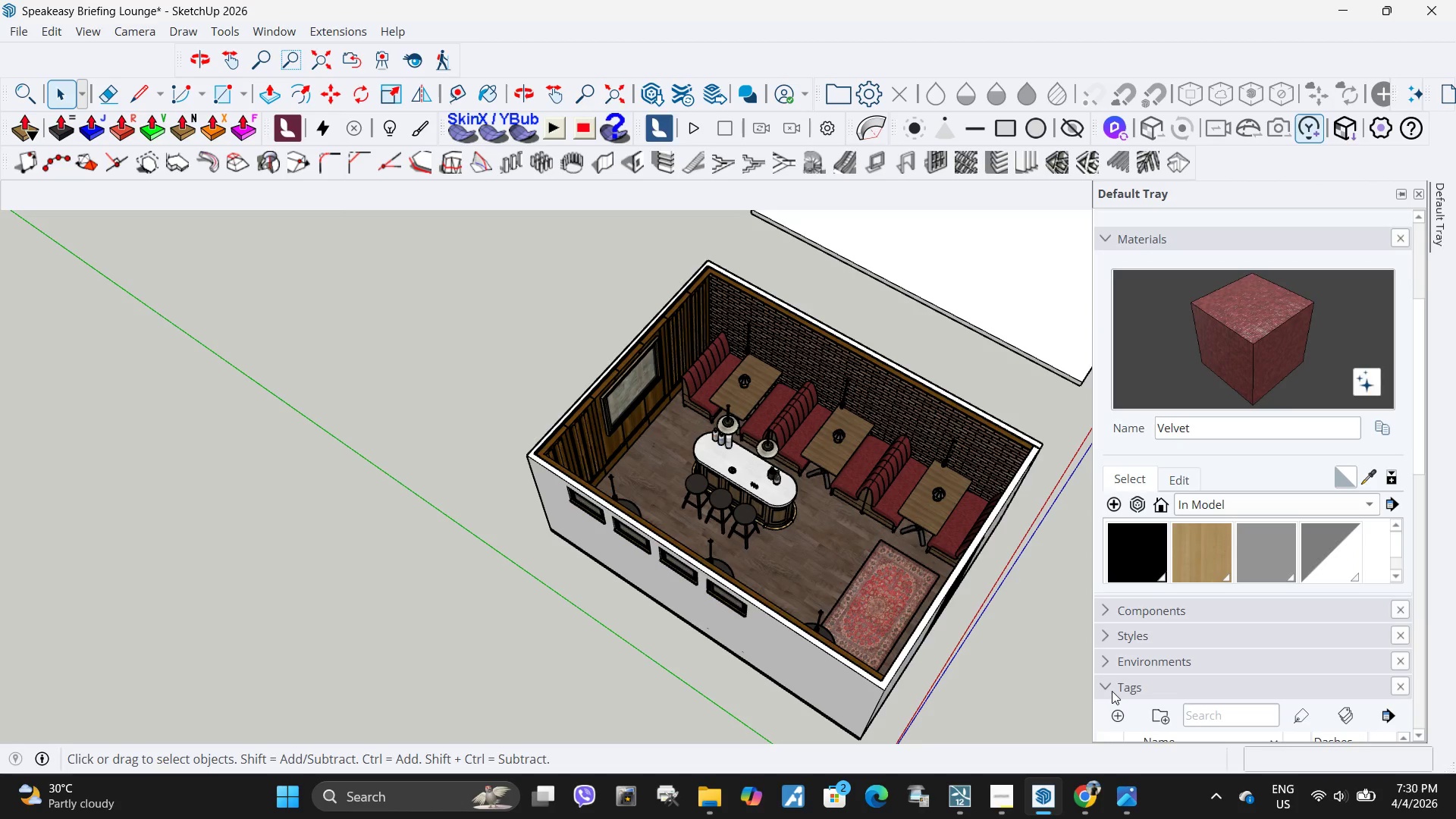 
left_click([1108, 686])
 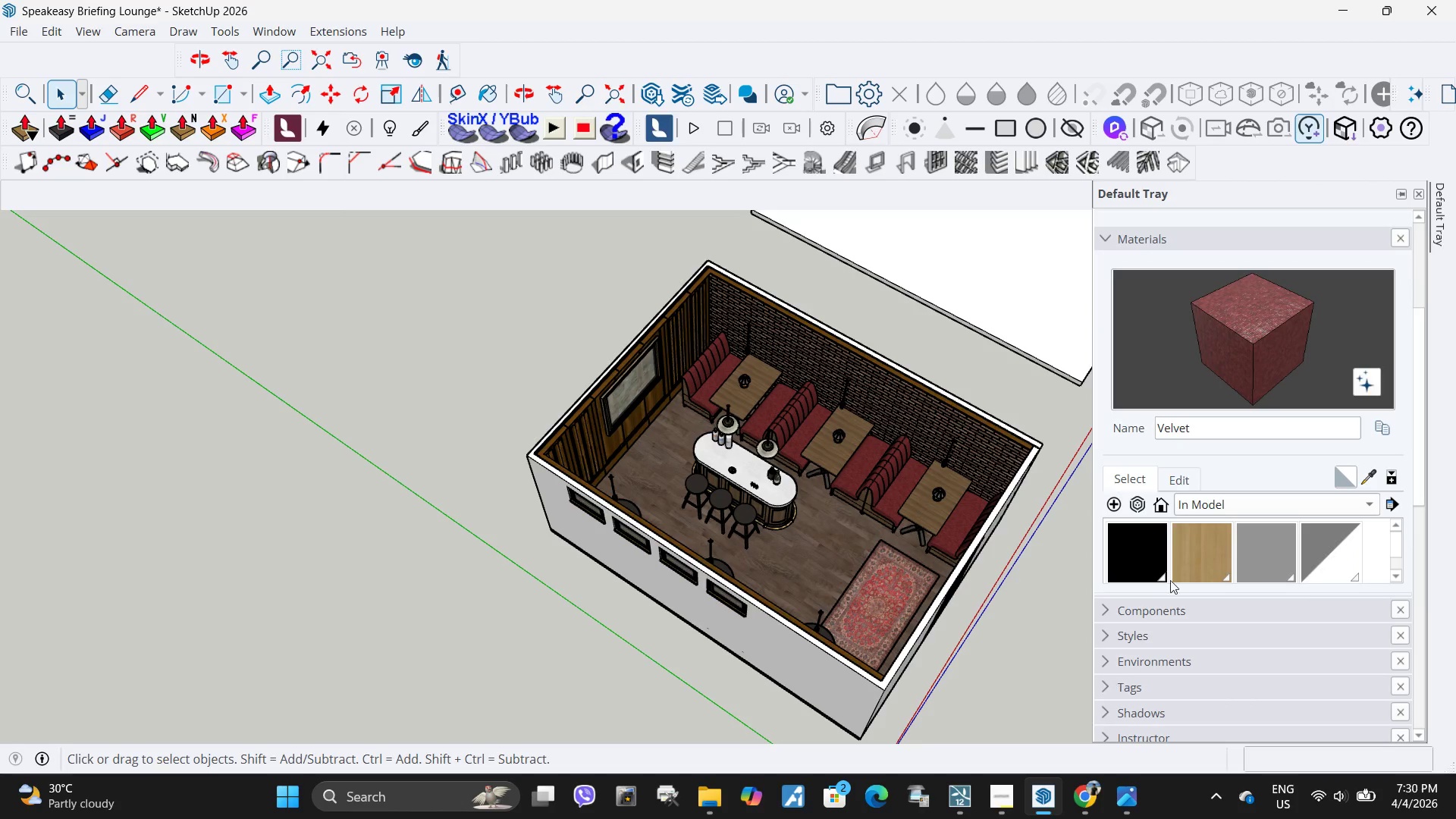 
scroll: coordinate [1170, 580], scroll_direction: down, amount: 4.0
 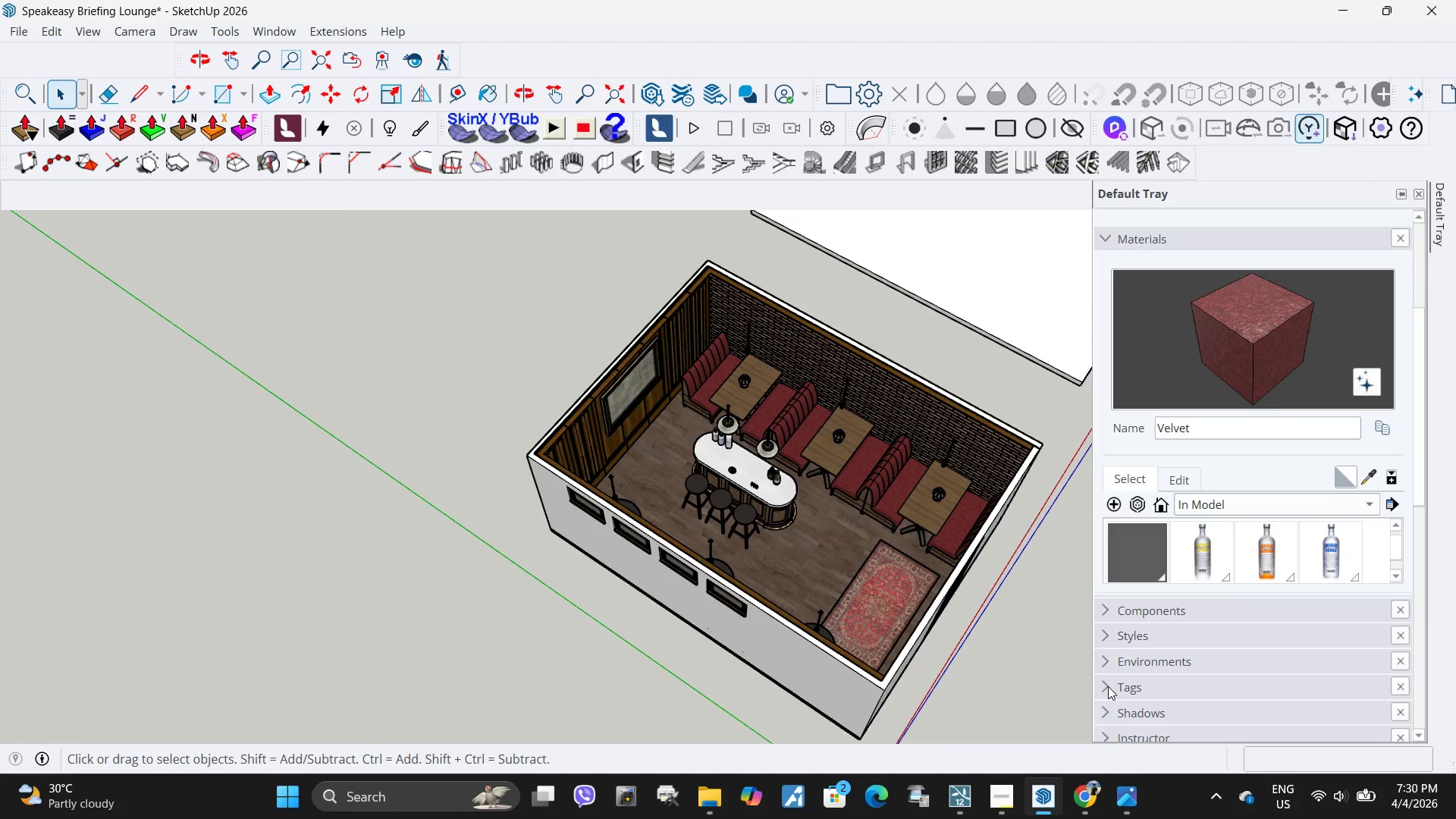 
left_click_drag(start_coordinate=[1107, 687], to_coordinate=[1103, 685])
 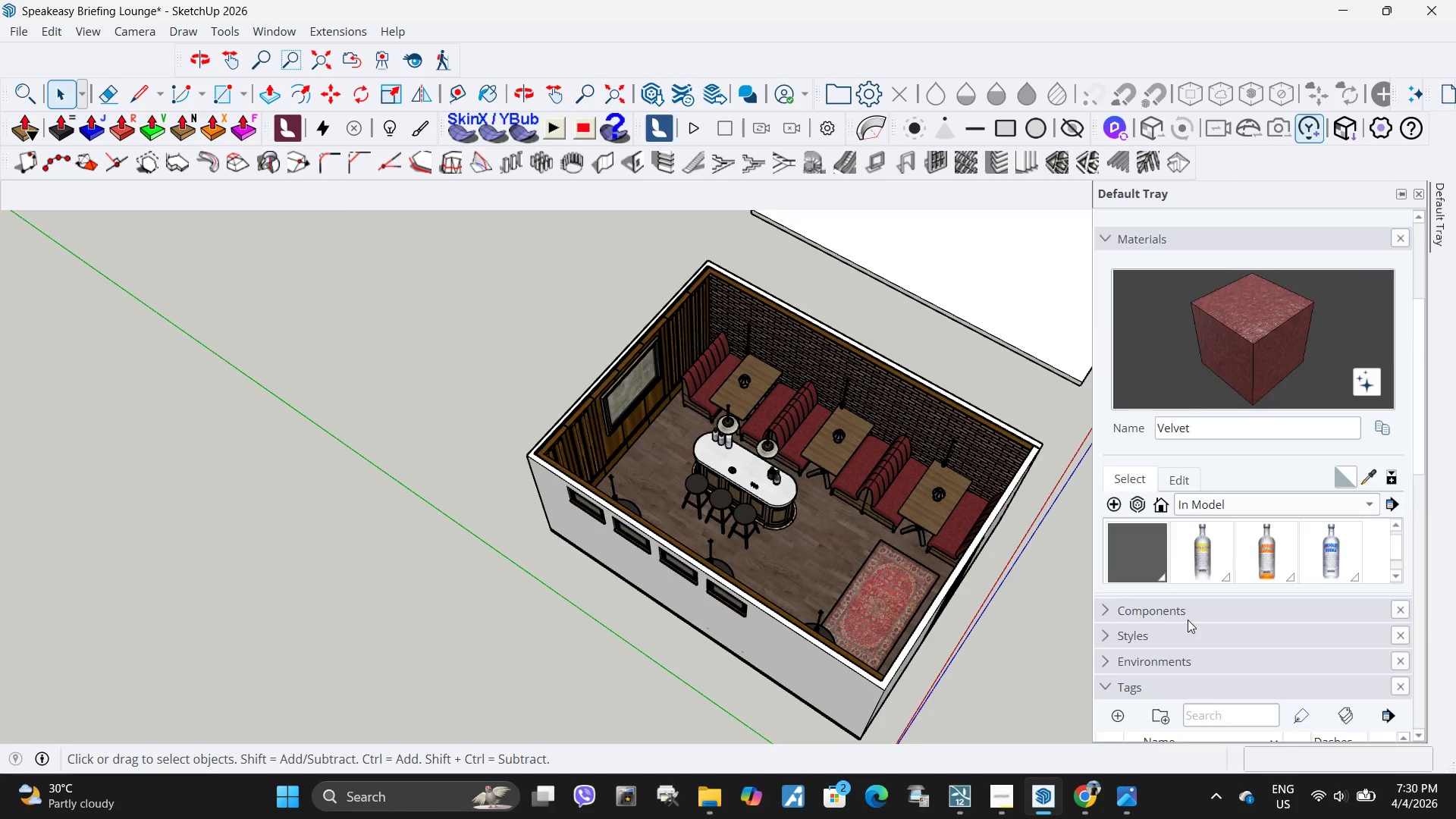 
scroll: coordinate [1188, 619], scroll_direction: down, amount: 4.0
 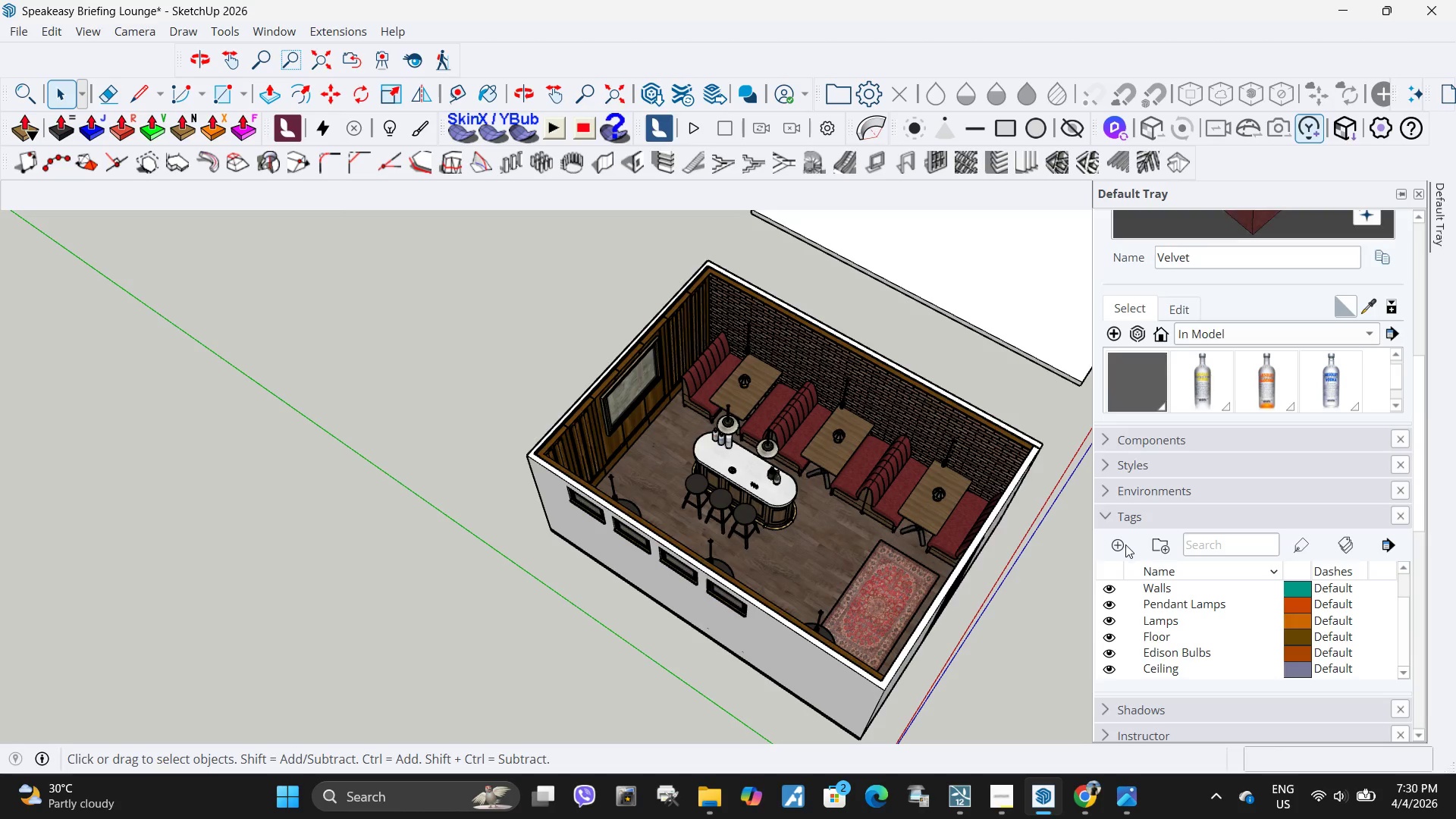 
left_click([1122, 545])
 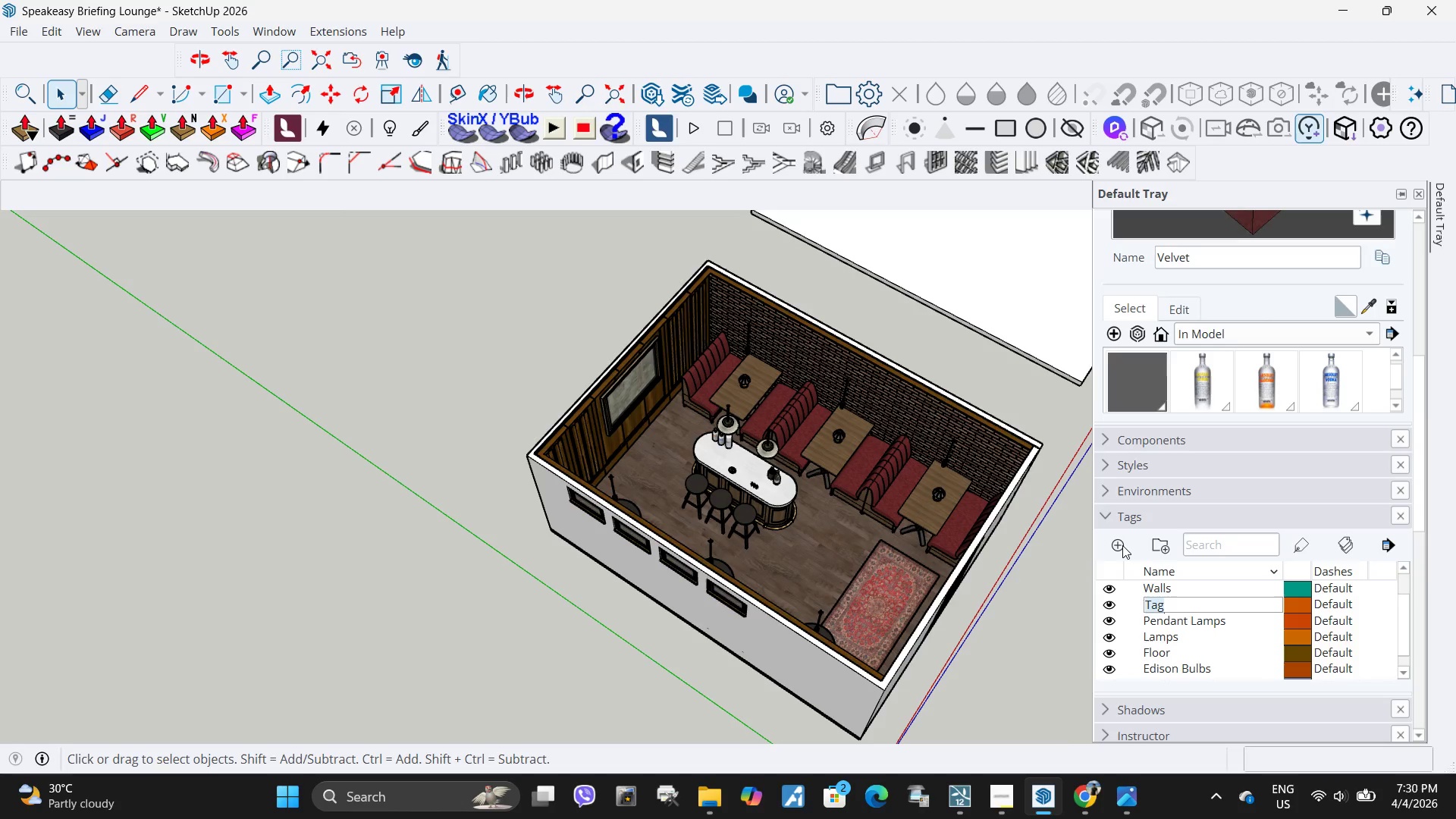 
type(Marble )
key(Backspace)
type(-top bar counter)
 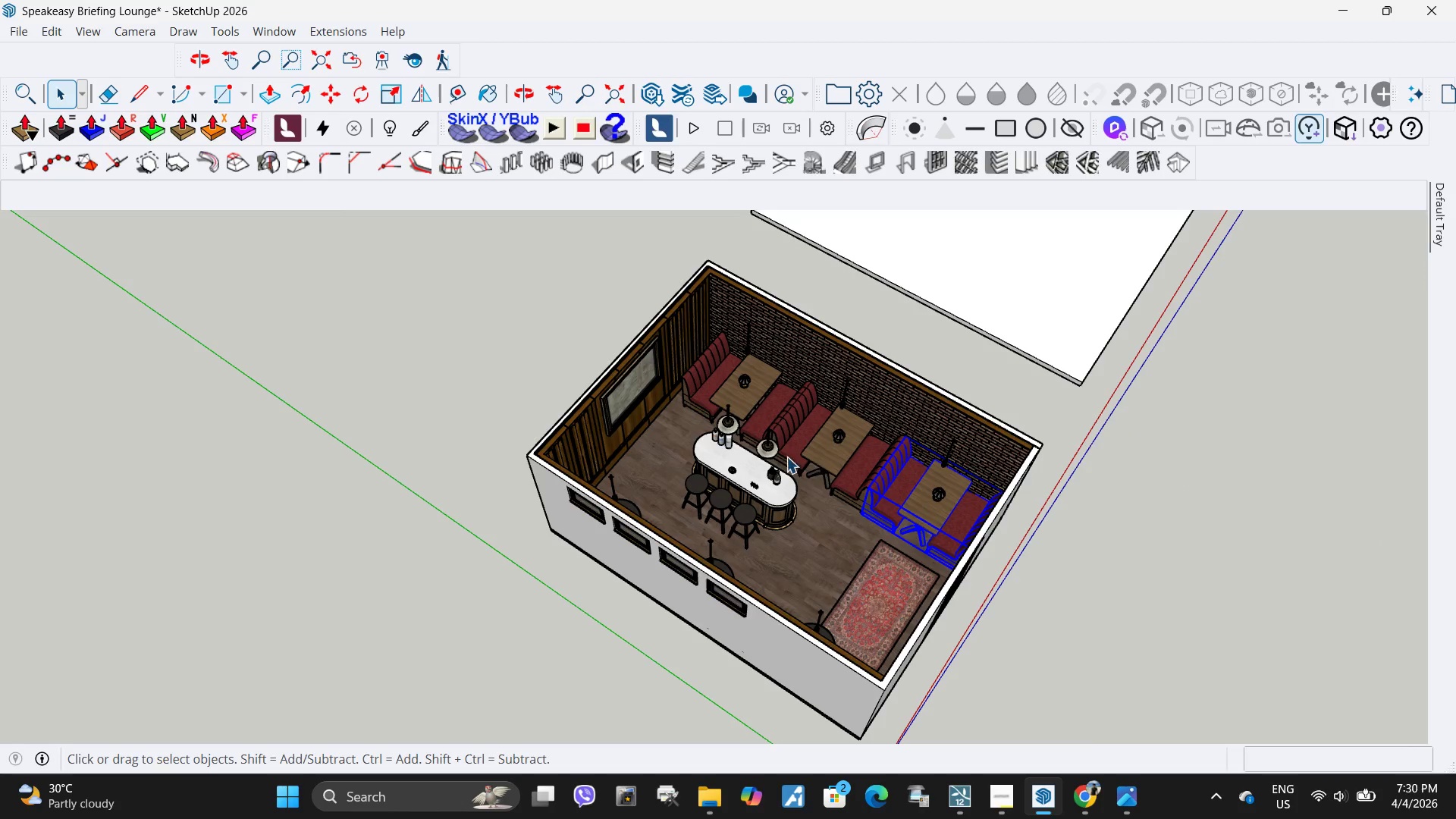 
scroll: coordinate [745, 400], scroll_direction: up, amount: 4.0
 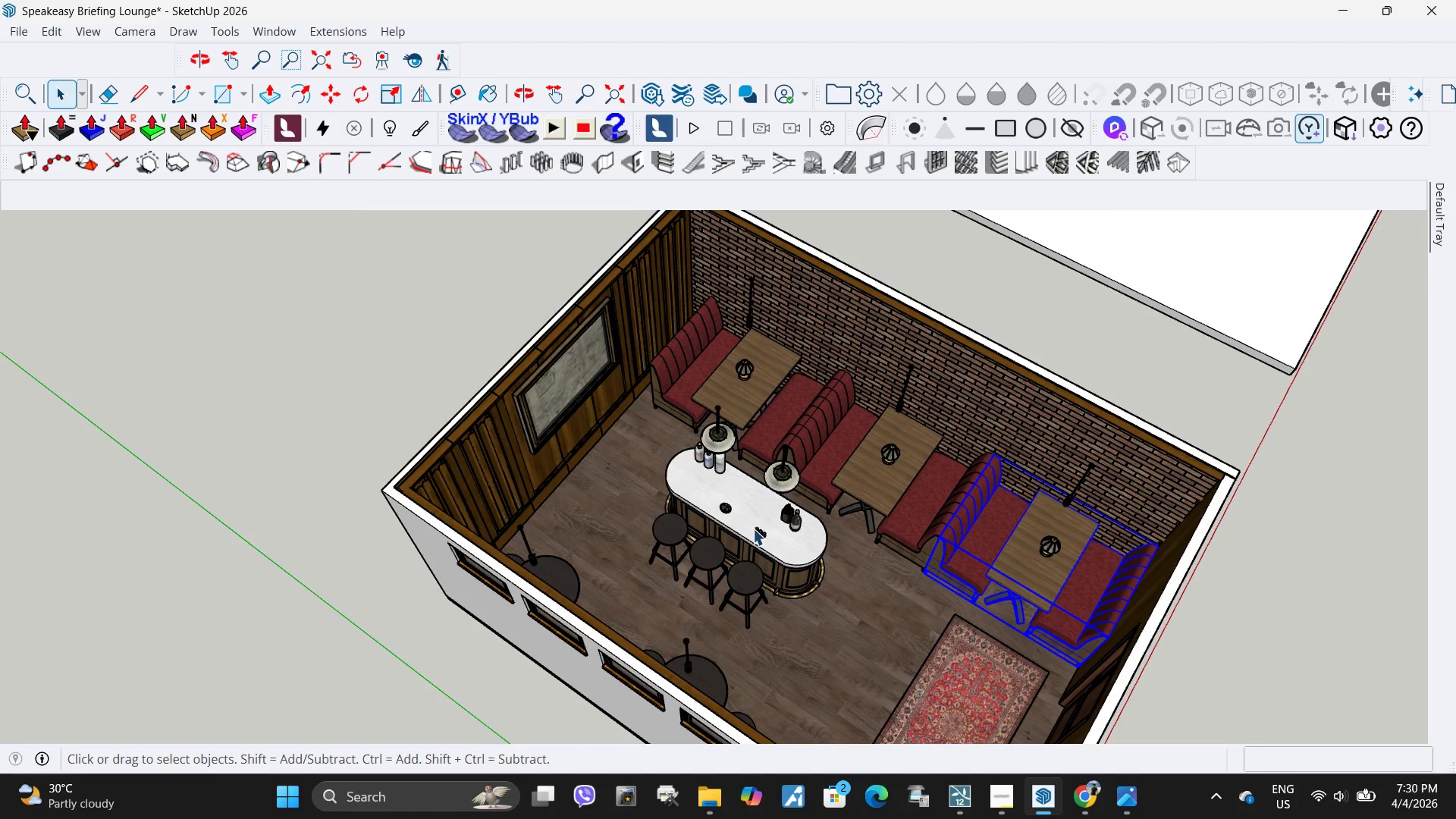 
left_click([740, 508])
 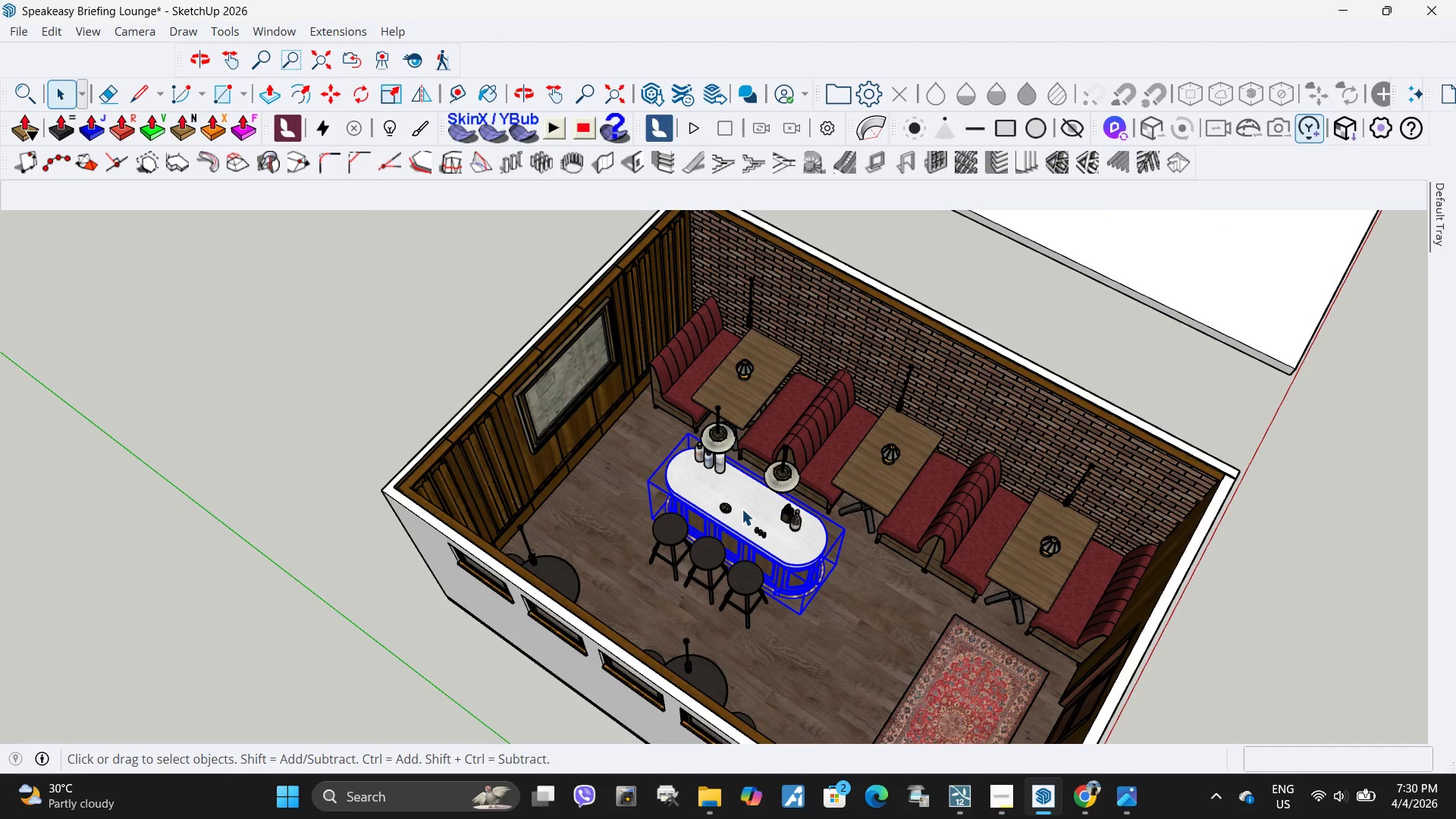 
right_click([742, 509])
 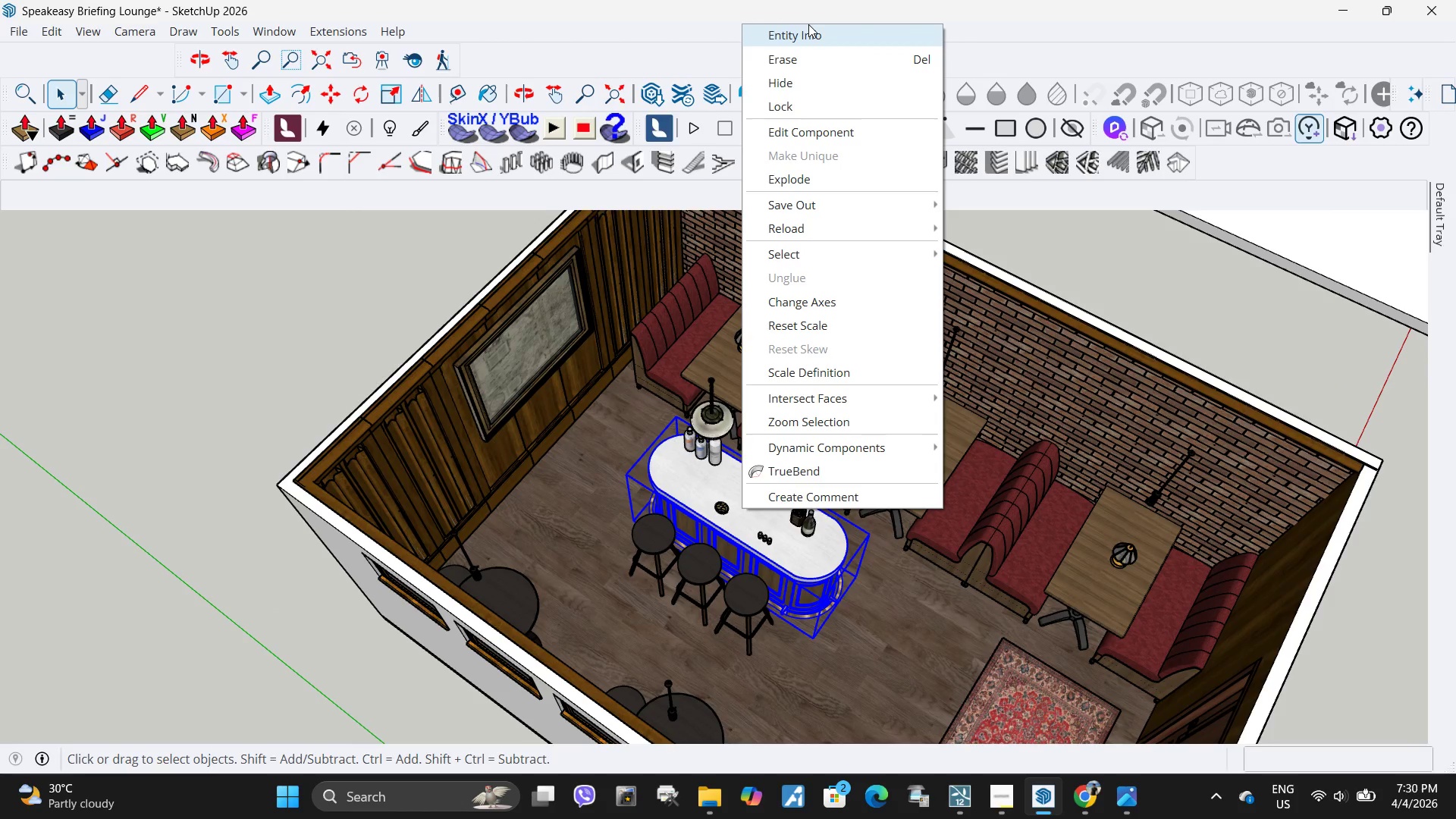 
scroll: coordinate [742, 509], scroll_direction: up, amount: 4.0
 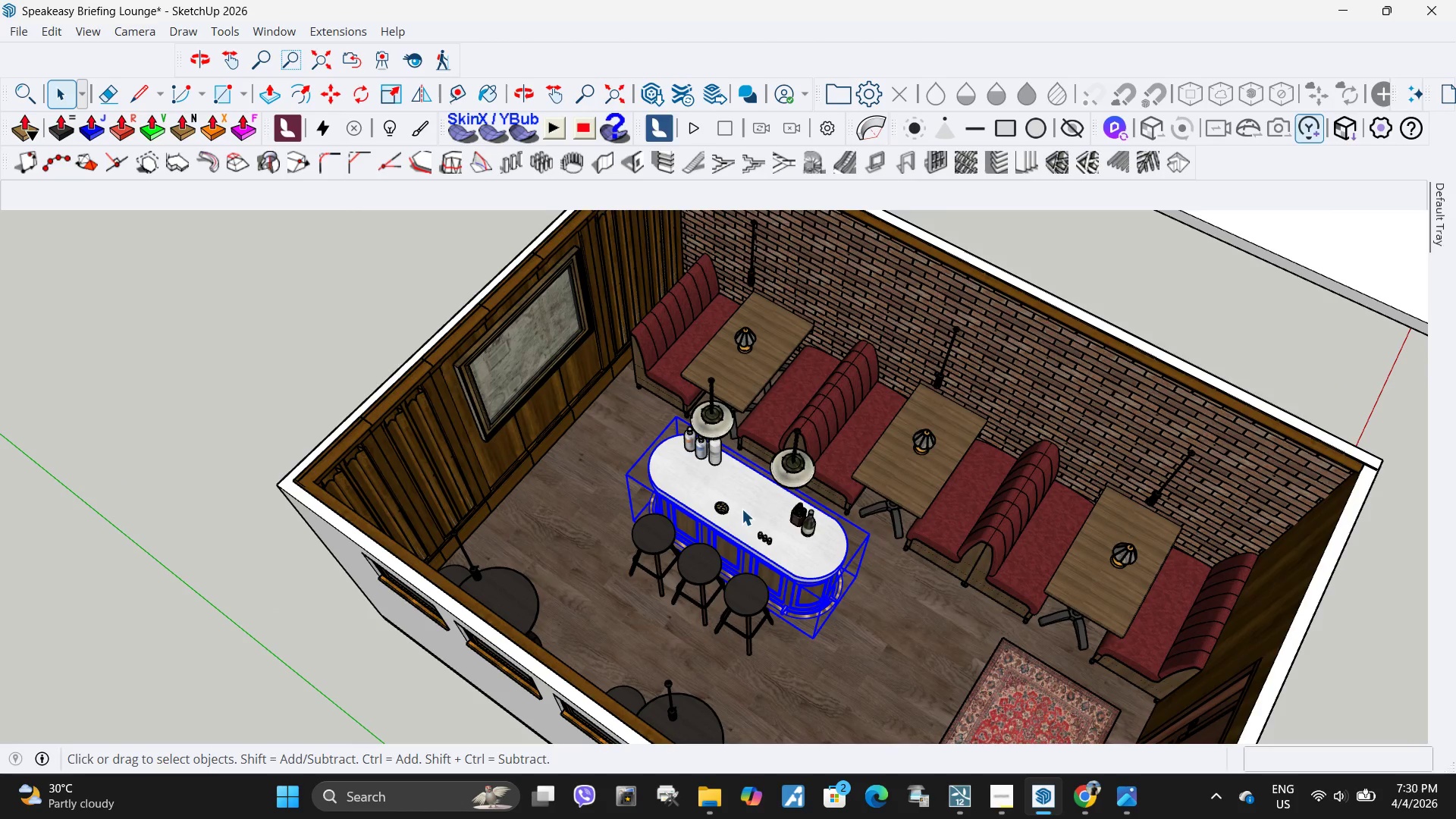 
left_click([803, 33])
 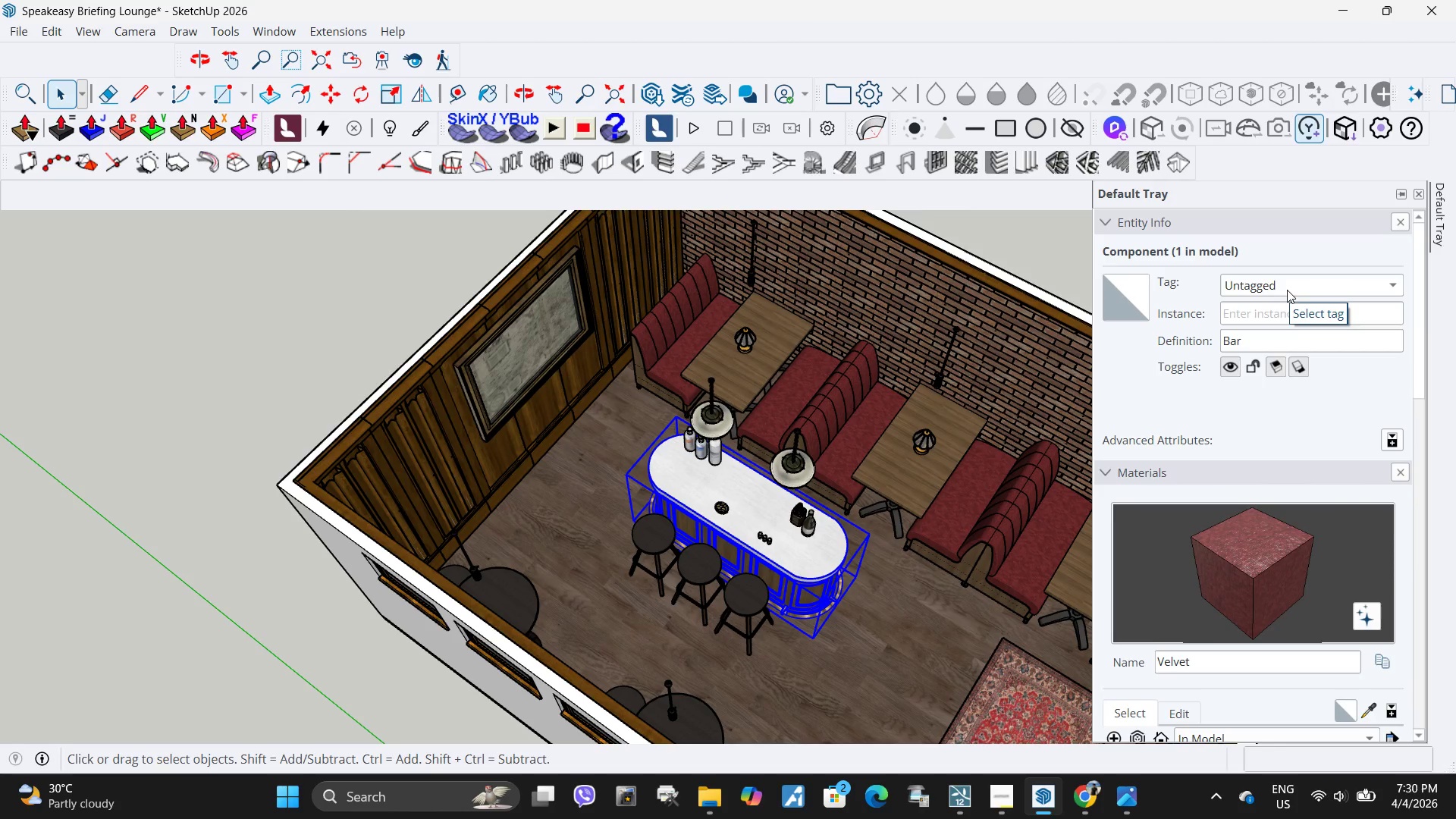 
wait(5.22)
 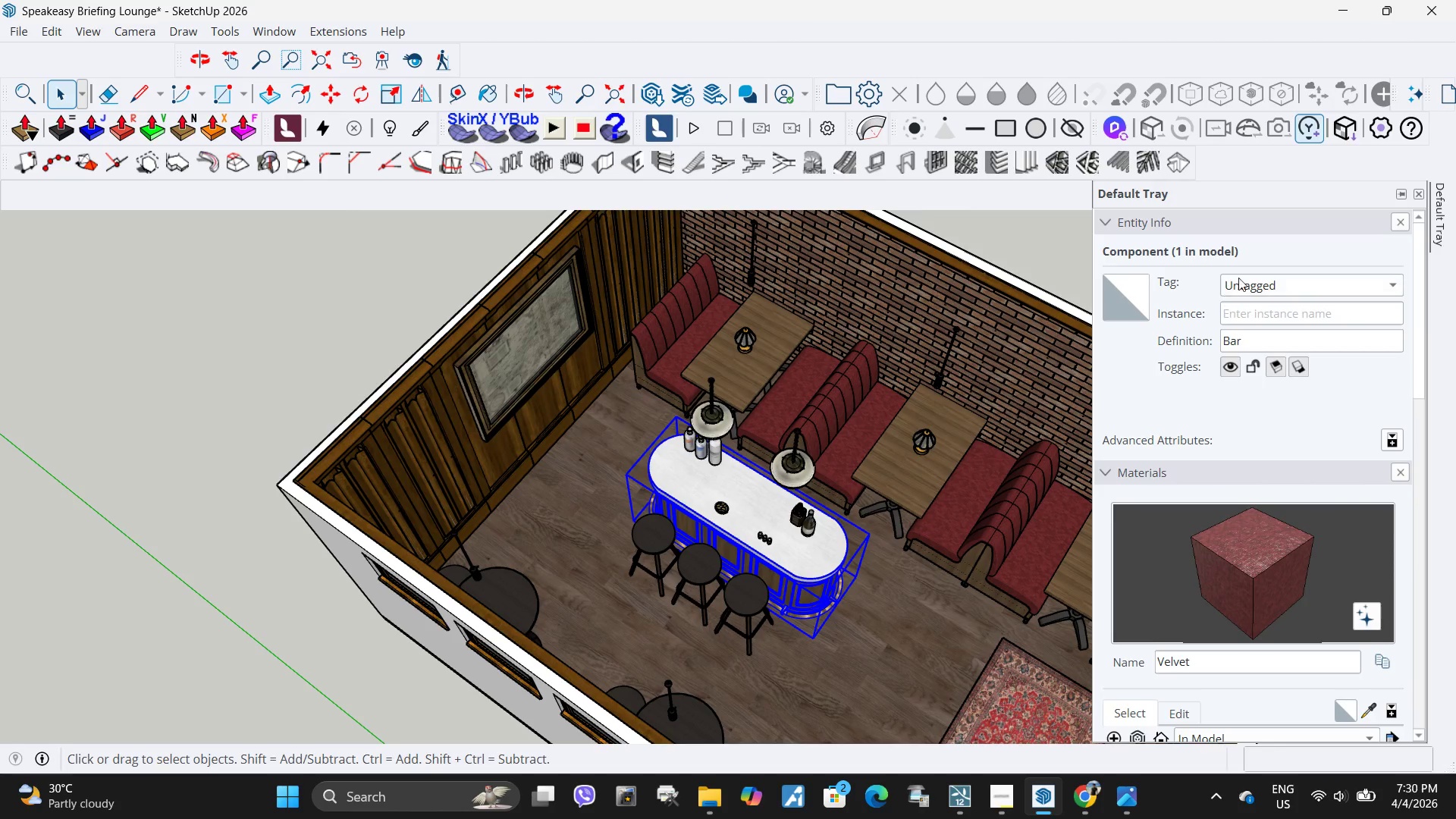 
left_click([1287, 290])
 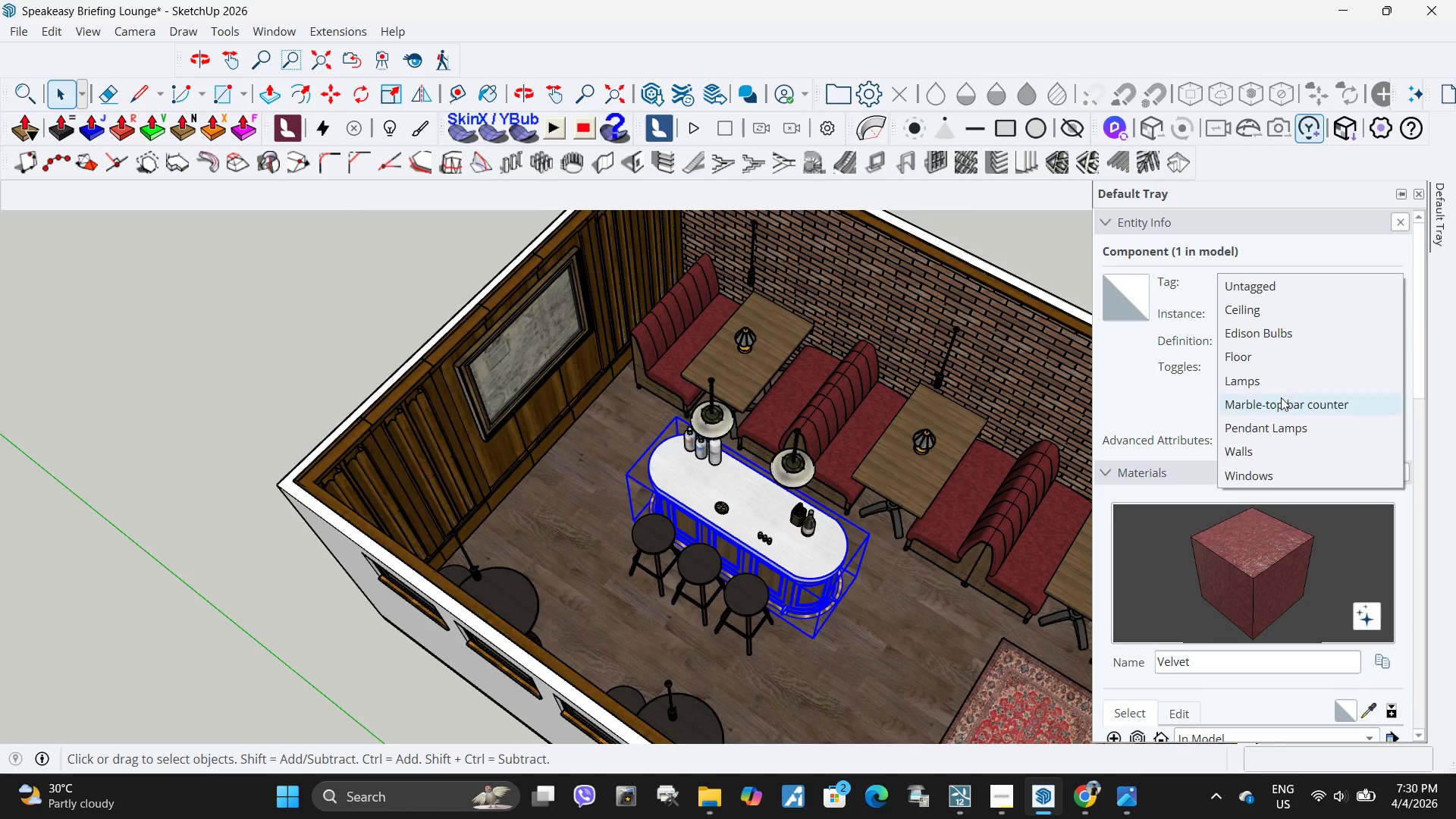 
left_click([1282, 396])
 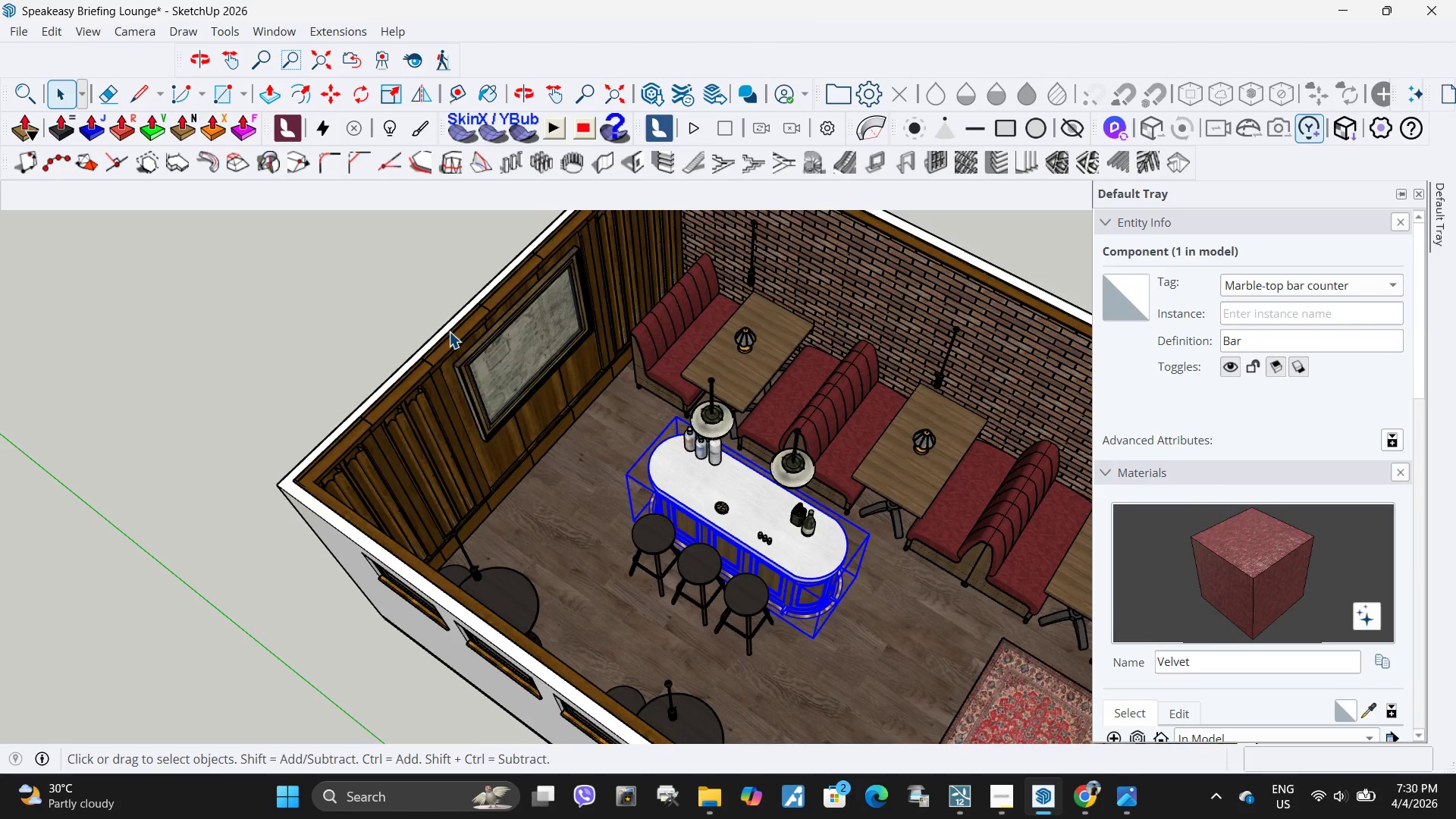 
left_click([843, 586])
 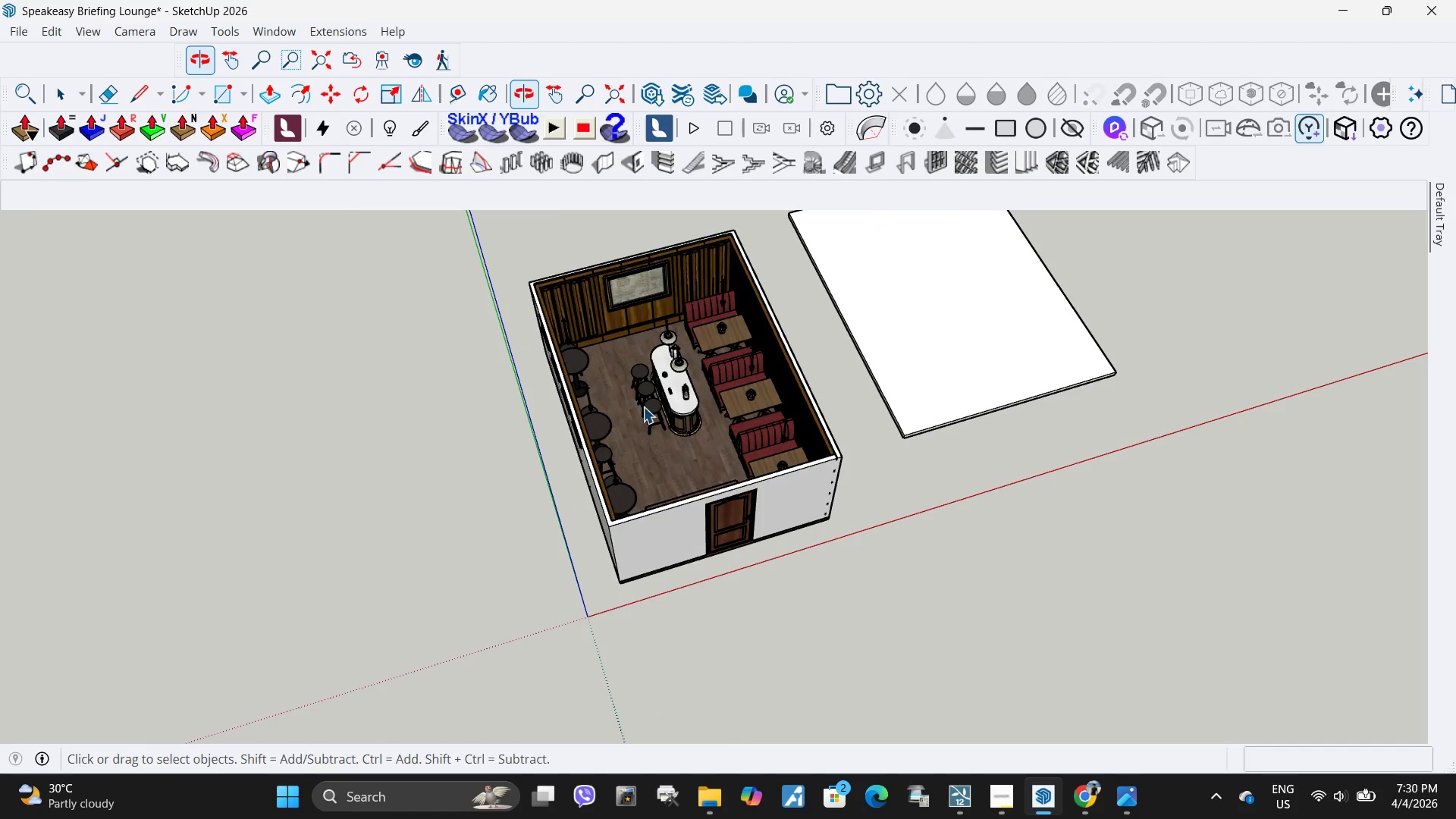 
scroll: coordinate [619, 388], scroll_direction: down, amount: 10.0
 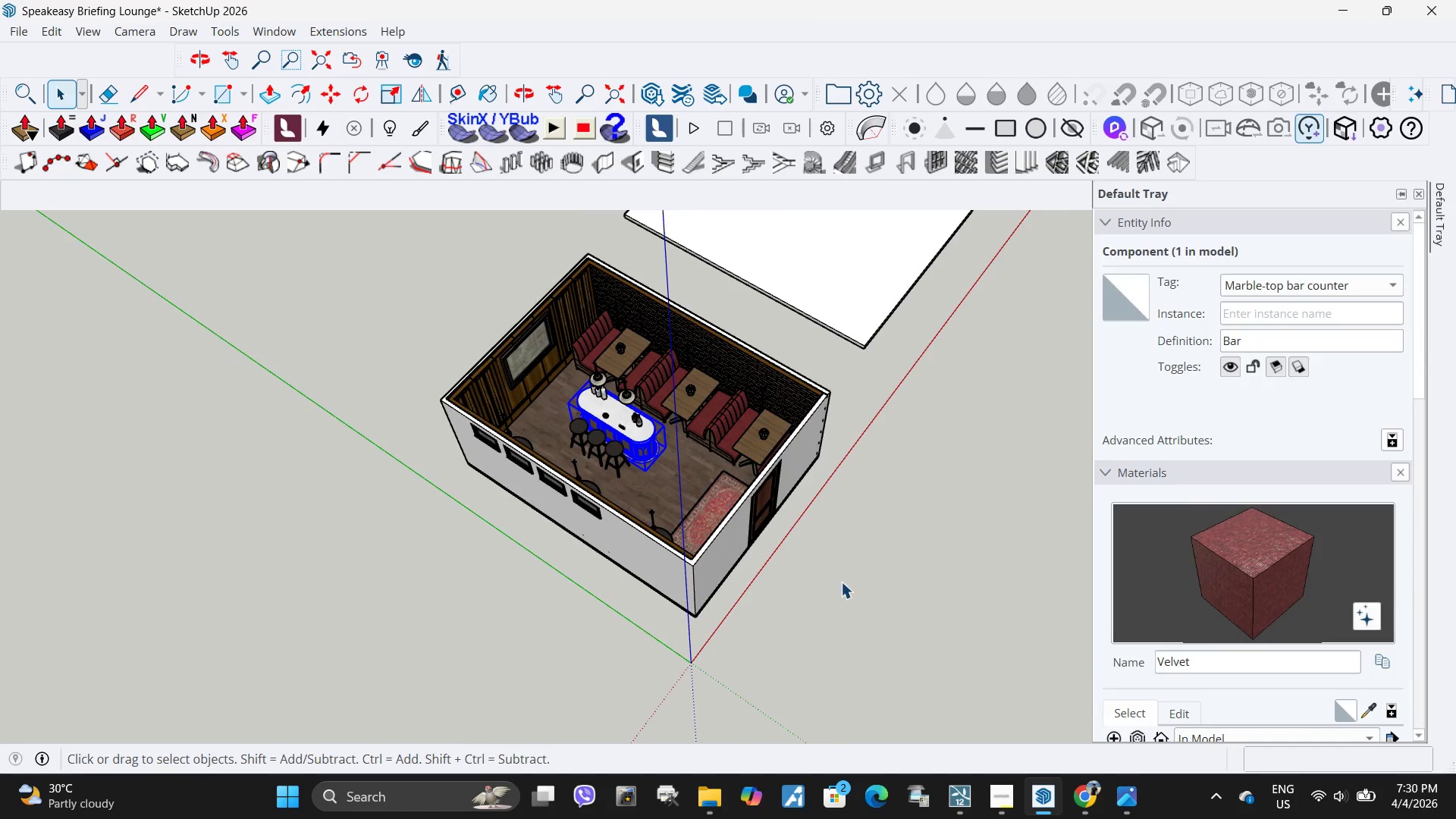 
scroll: coordinate [552, 346], scroll_direction: up, amount: 10.0
 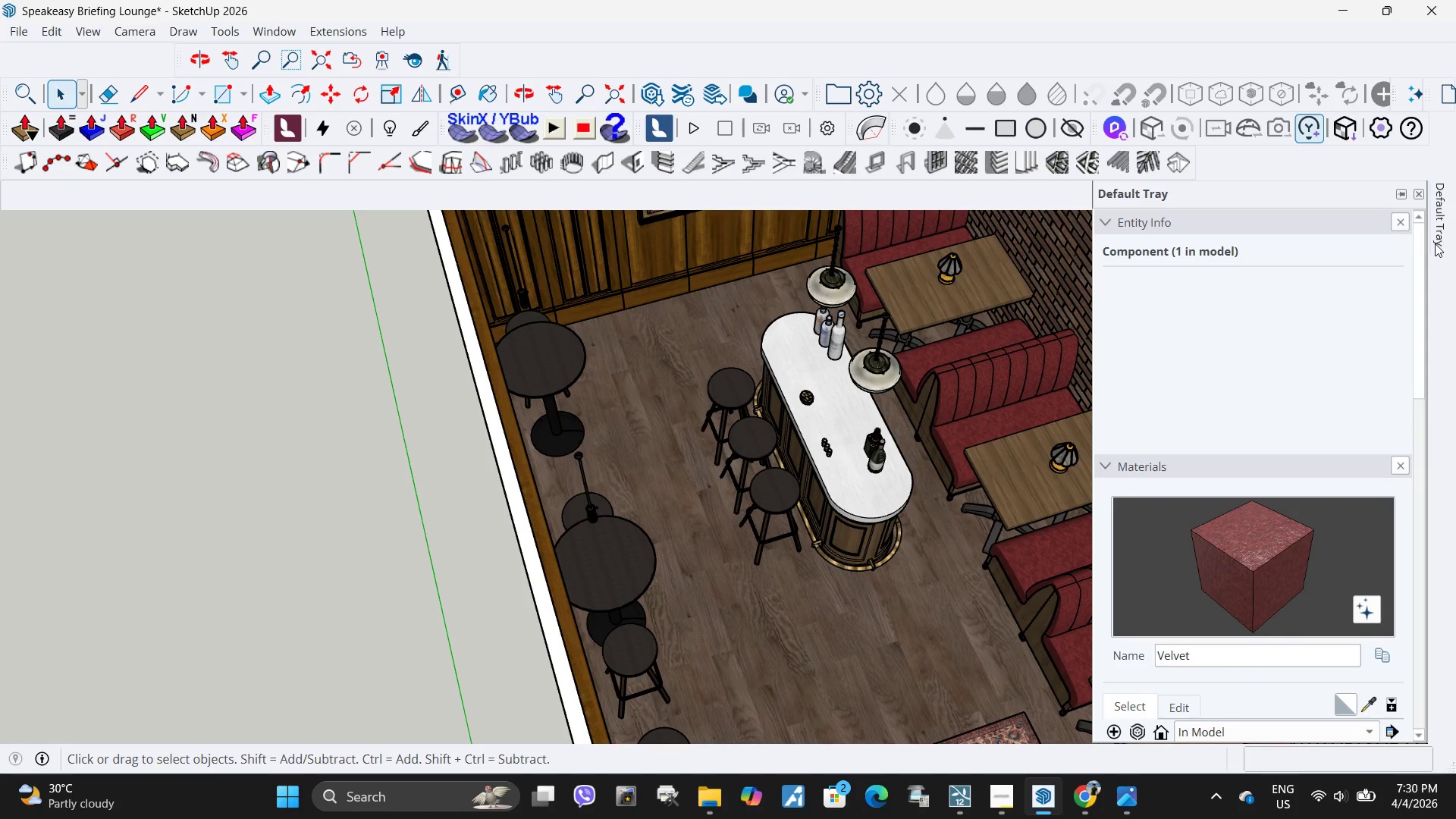 
scroll: coordinate [1195, 572], scroll_direction: down, amount: 7.0
 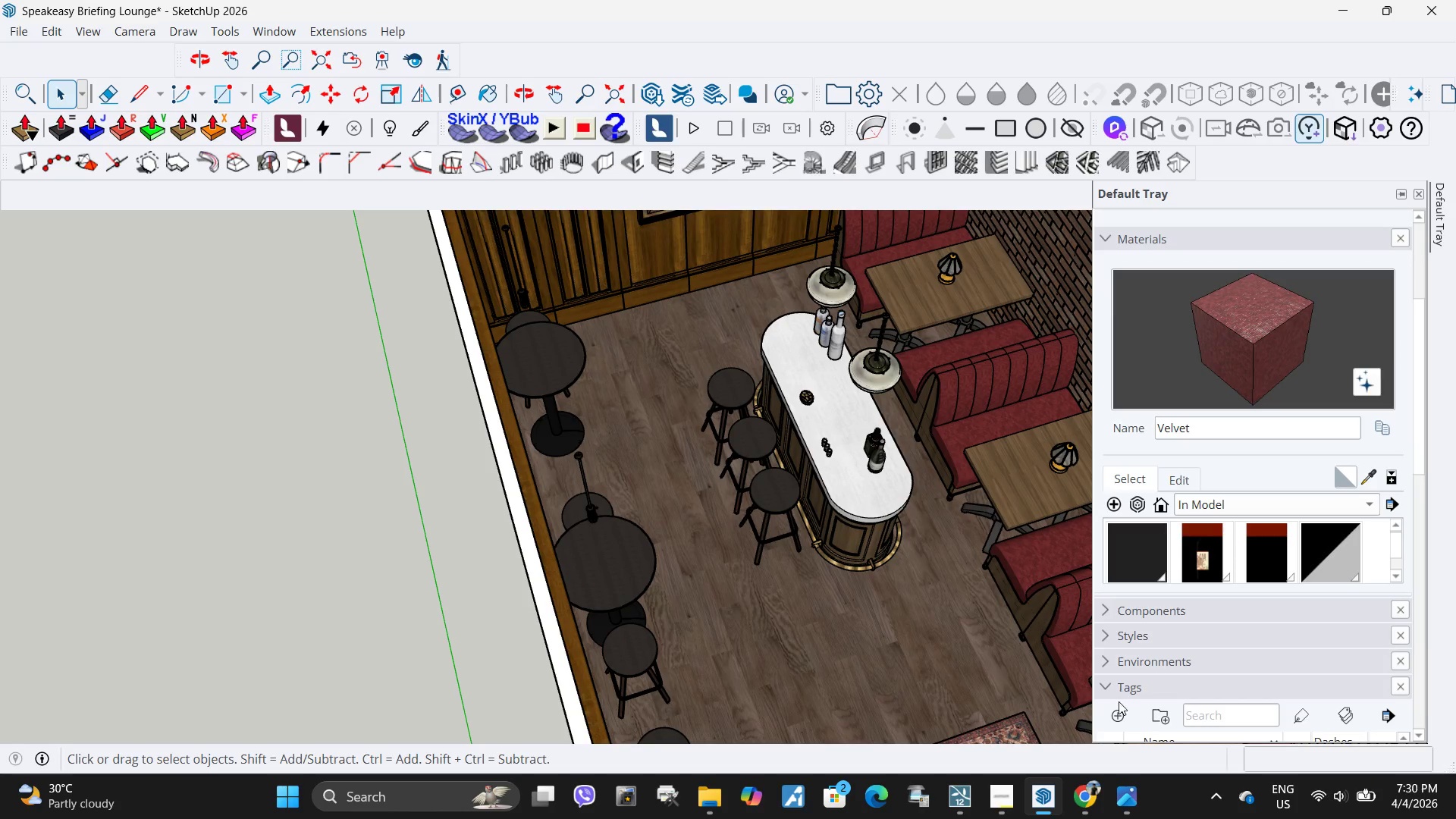 
left_click([1122, 711])
 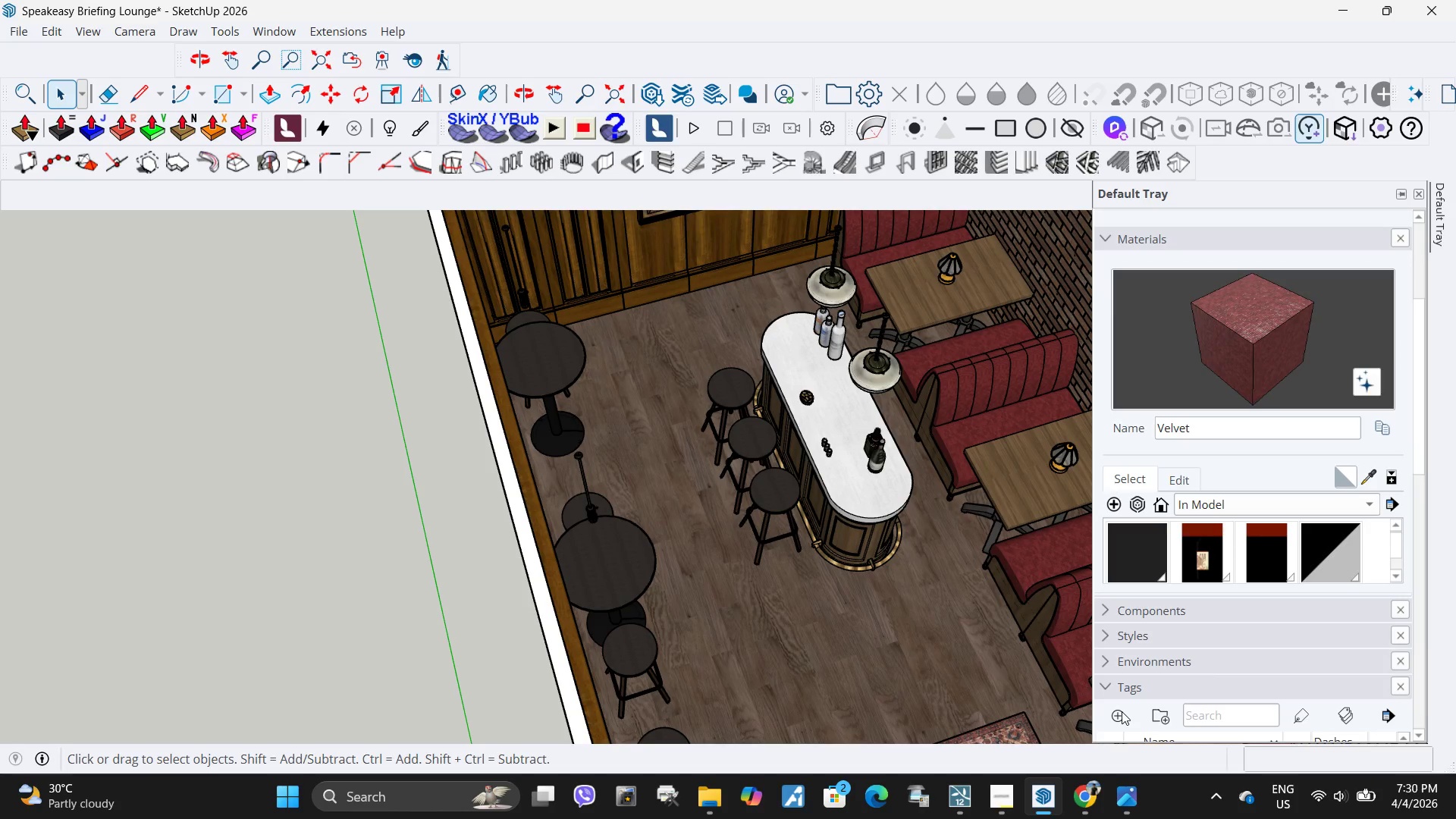 
scroll: coordinate [1277, 602], scroll_direction: down, amount: 3.0
 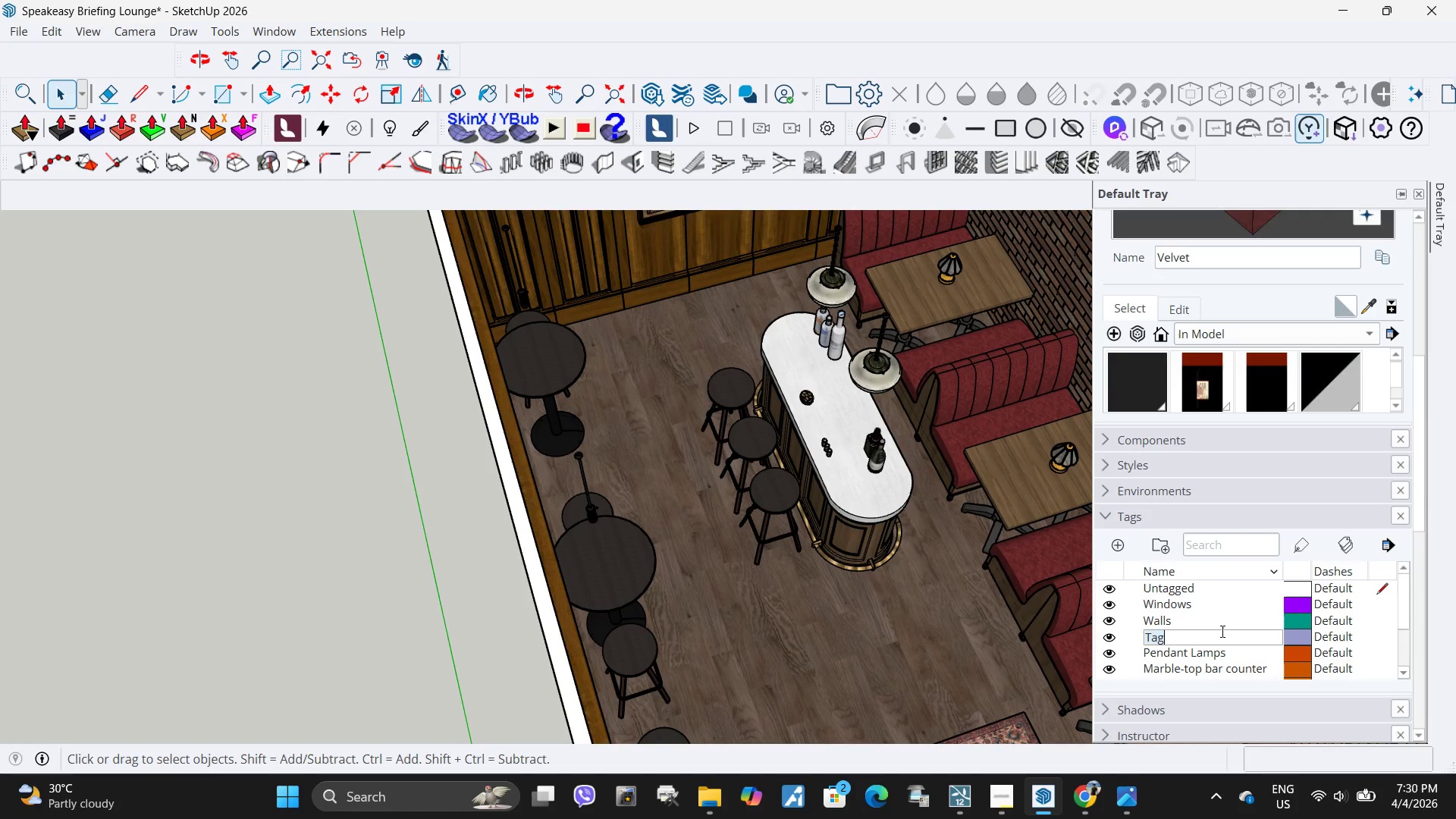 
type(Bar Stool)
 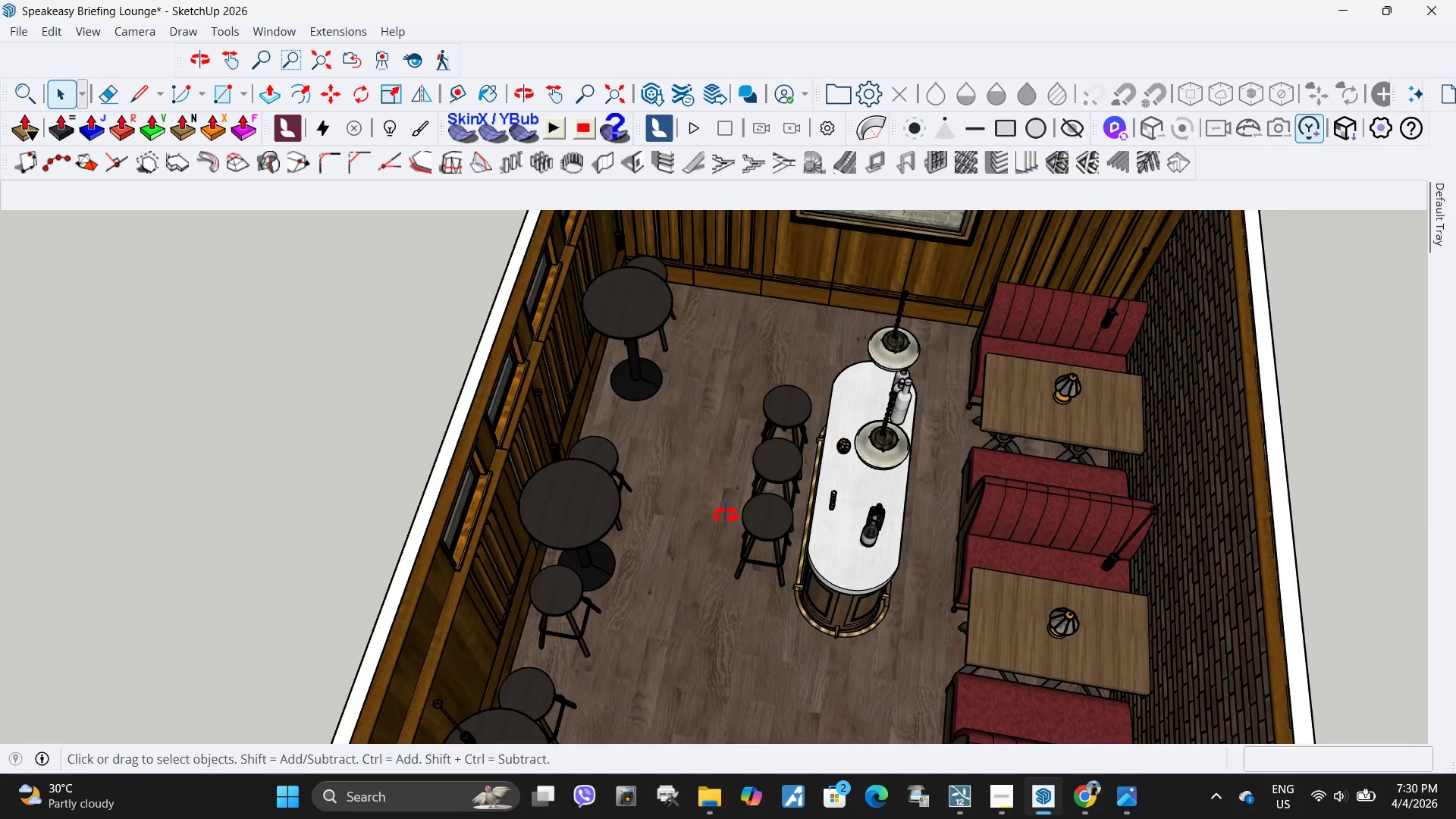 
scroll: coordinate [702, 481], scroll_direction: down, amount: 3.0
 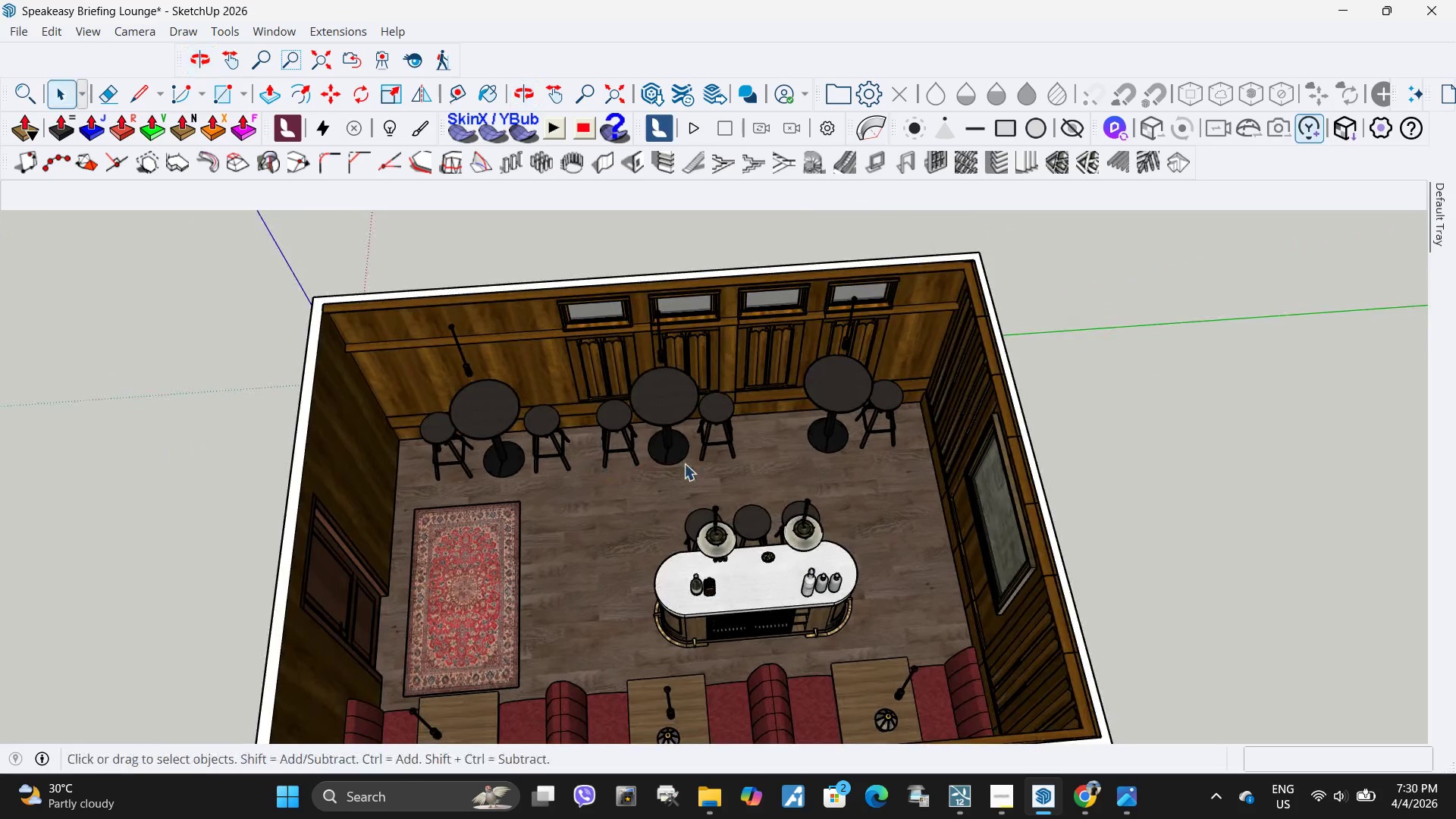 
scroll: coordinate [725, 429], scroll_direction: up, amount: 4.0
 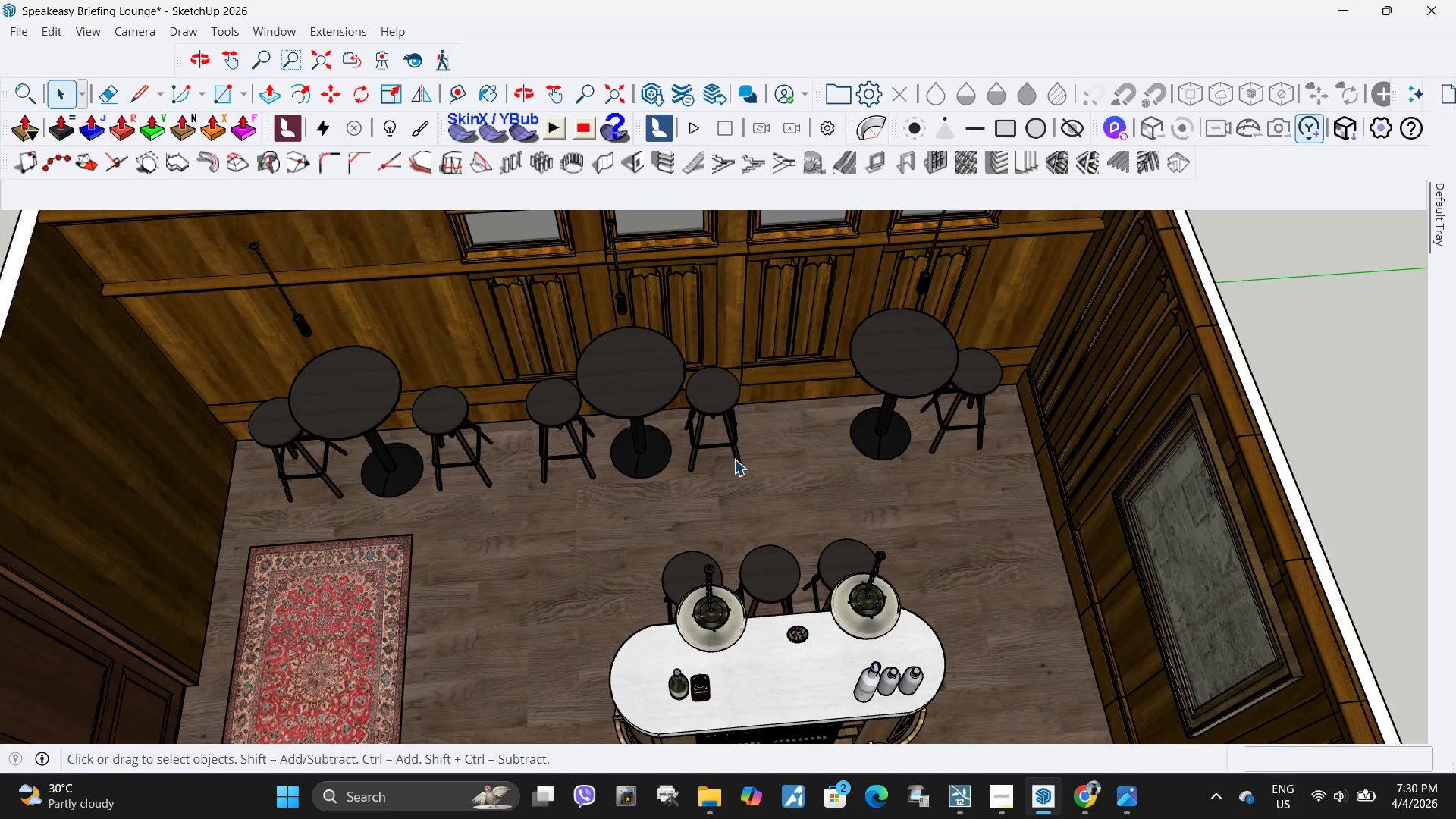 
left_click([737, 459])
 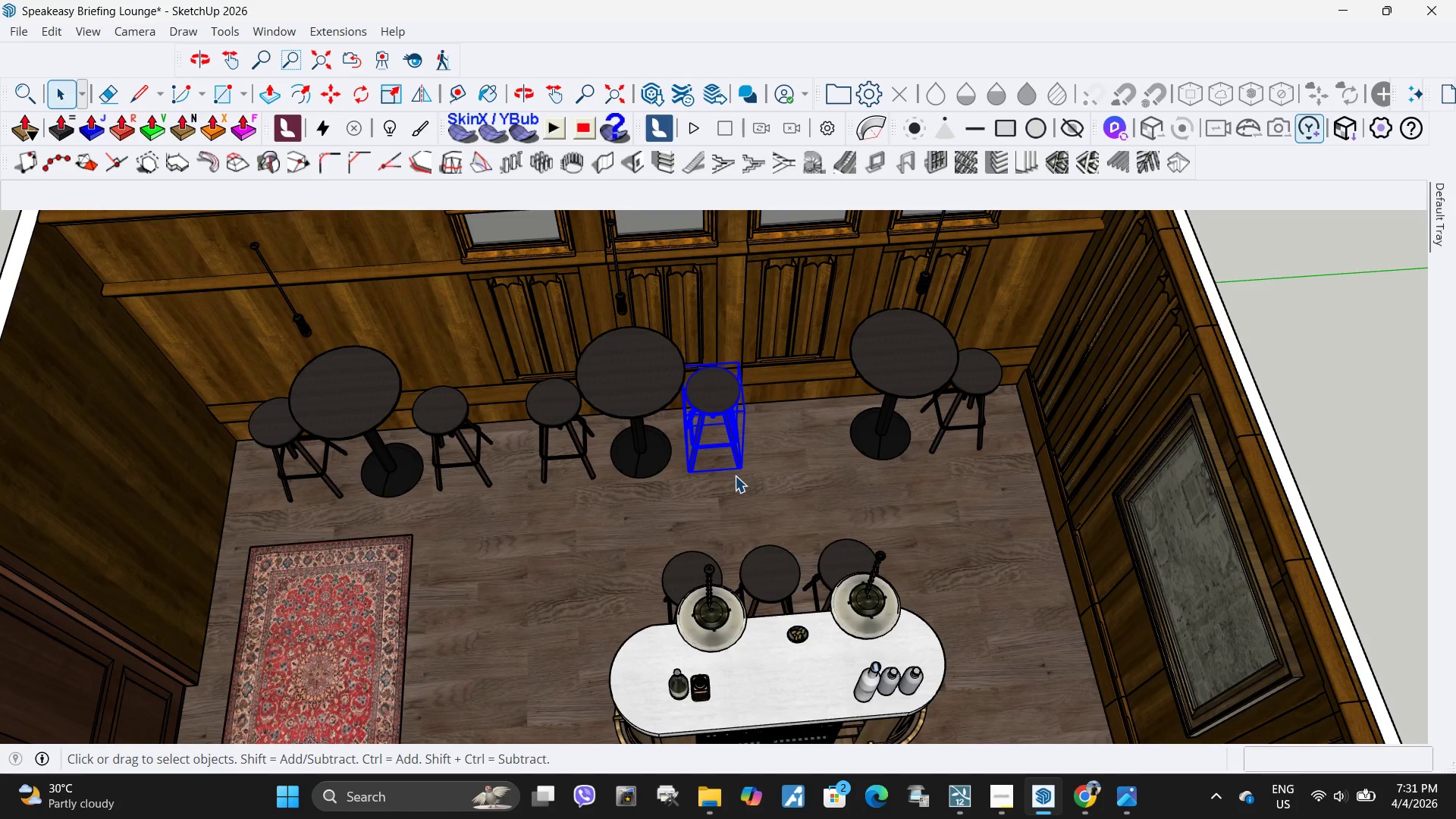 
key(M)
 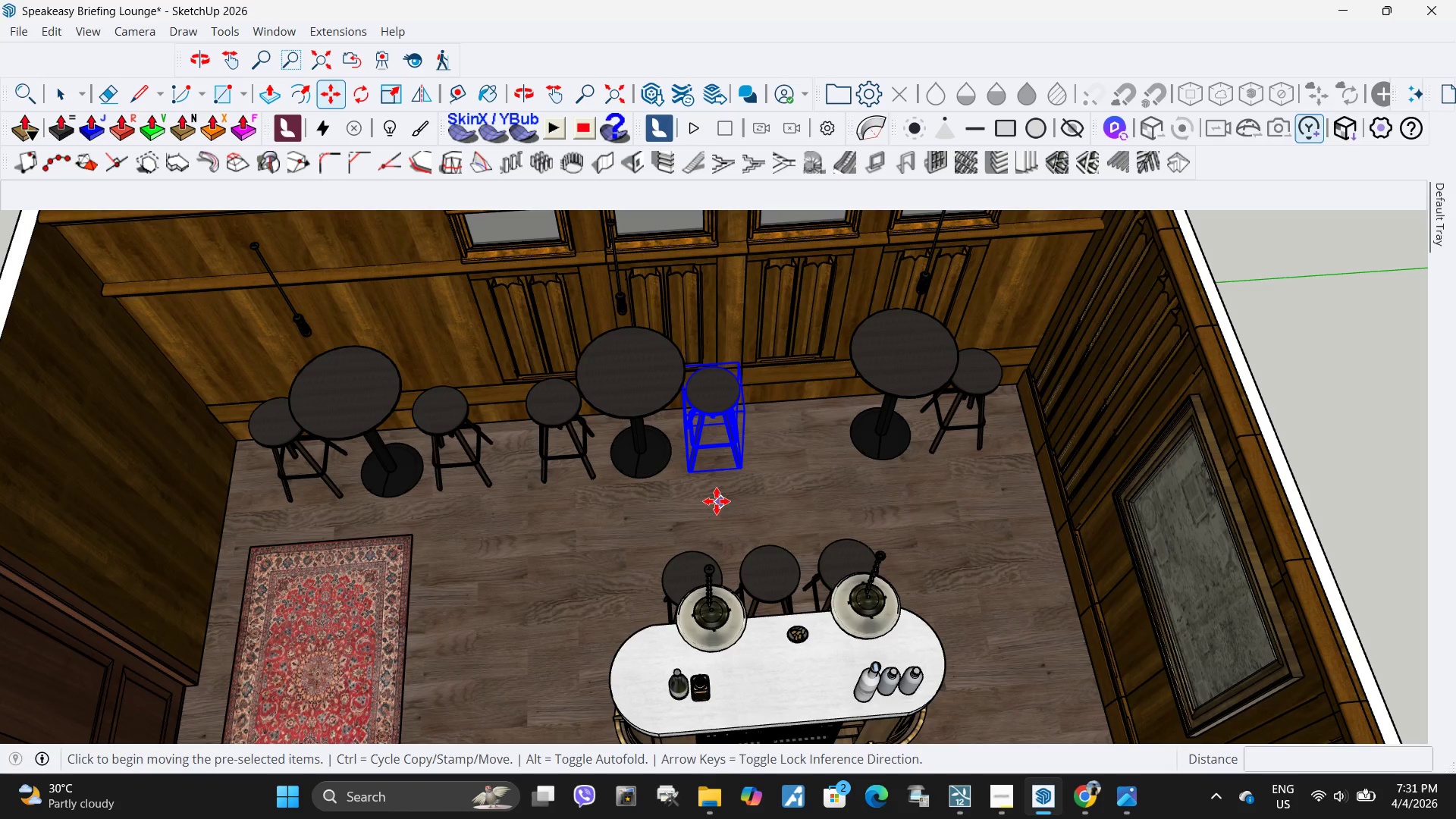 
key(Control+ControlLeft)
 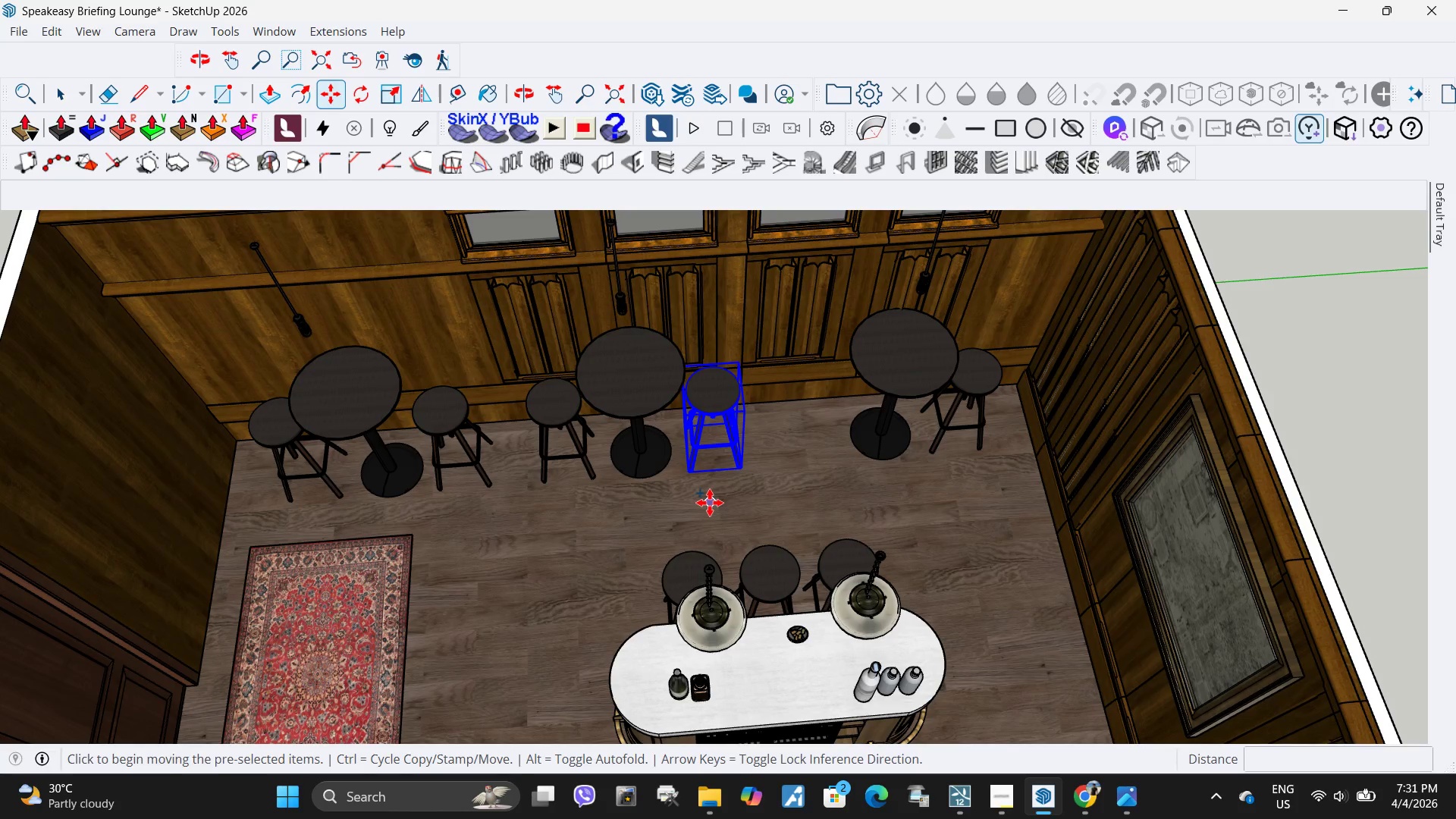 
left_click([710, 503])
 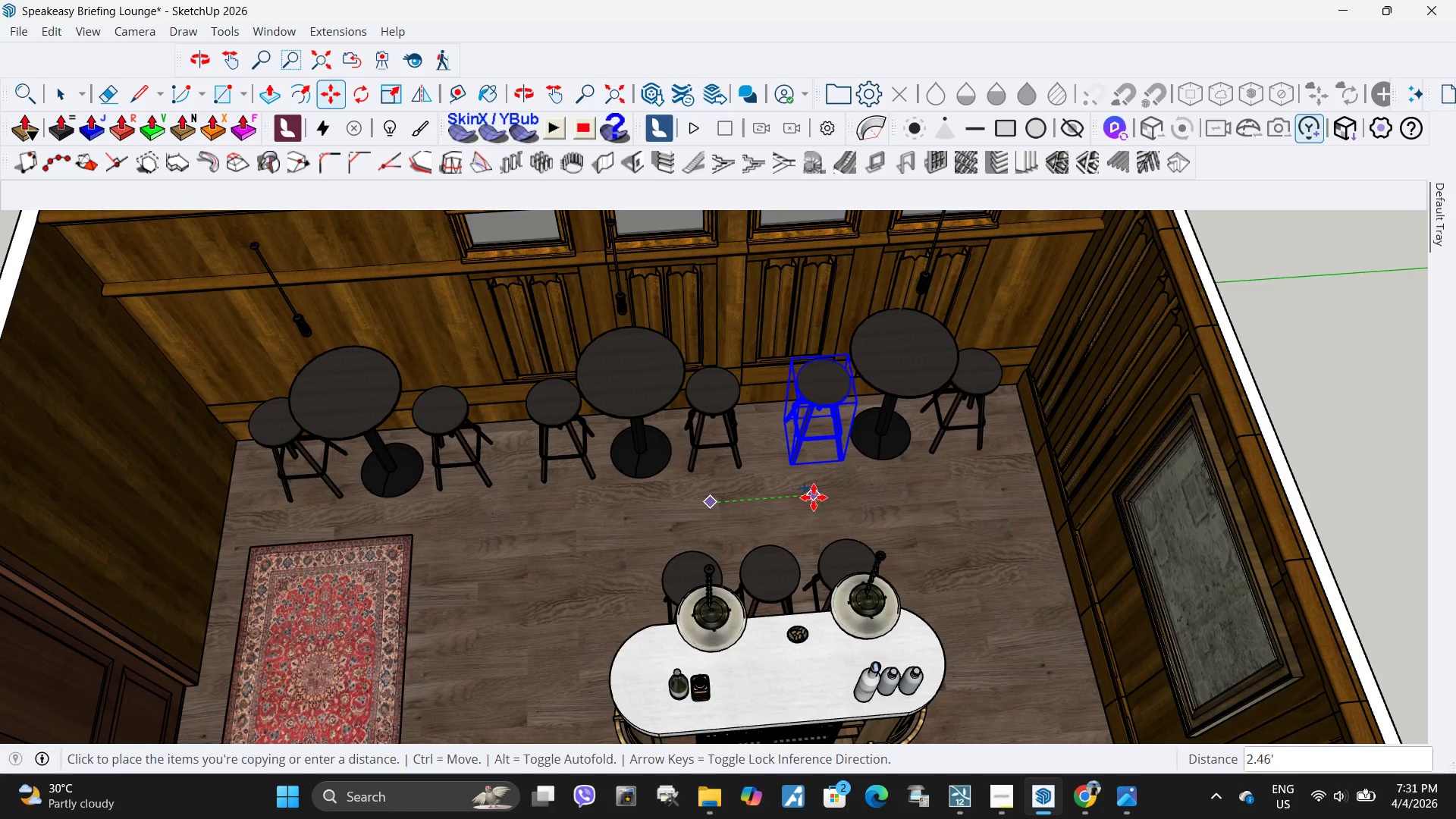 
left_click([814, 497])
 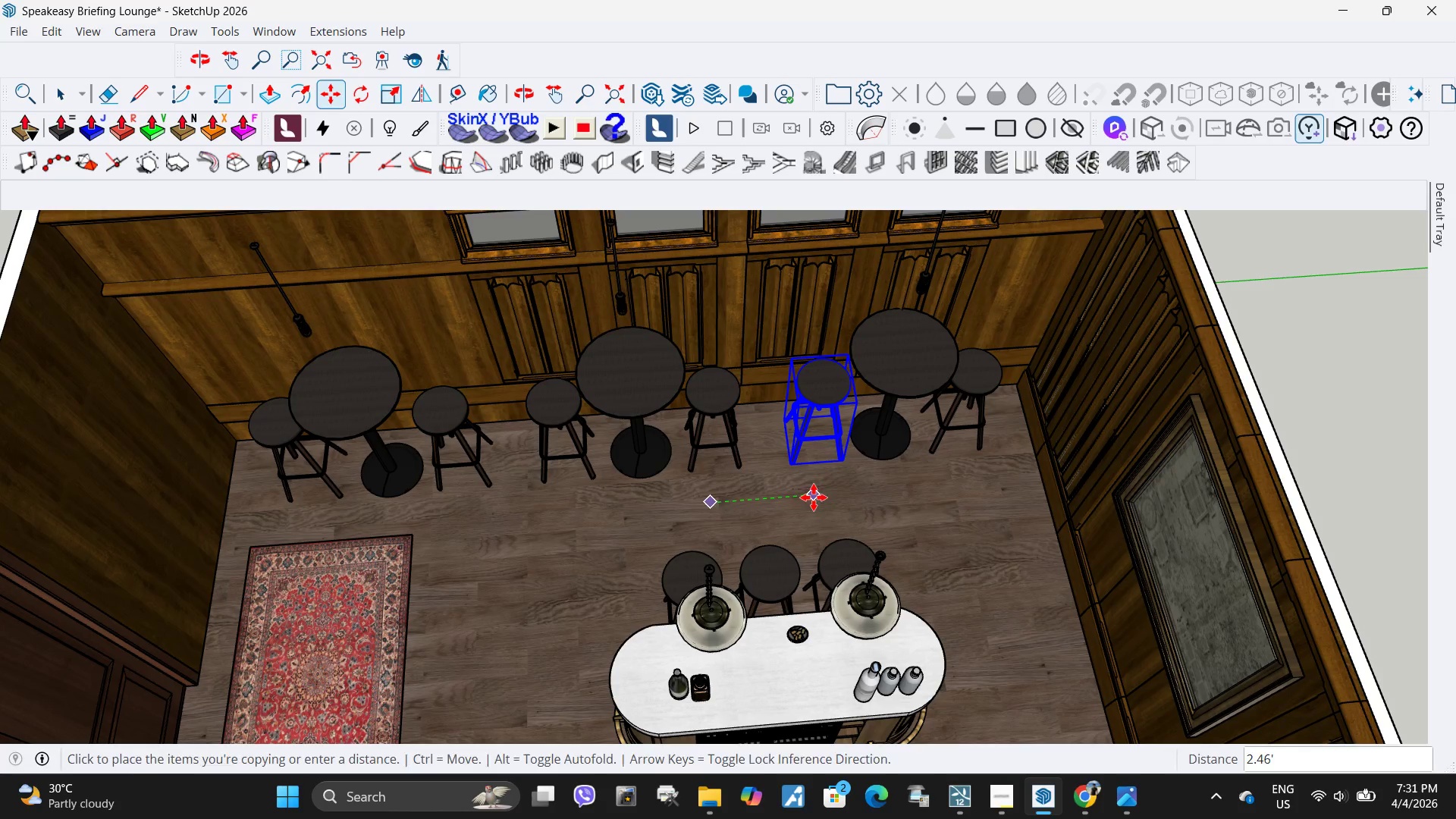 
key(Space)
 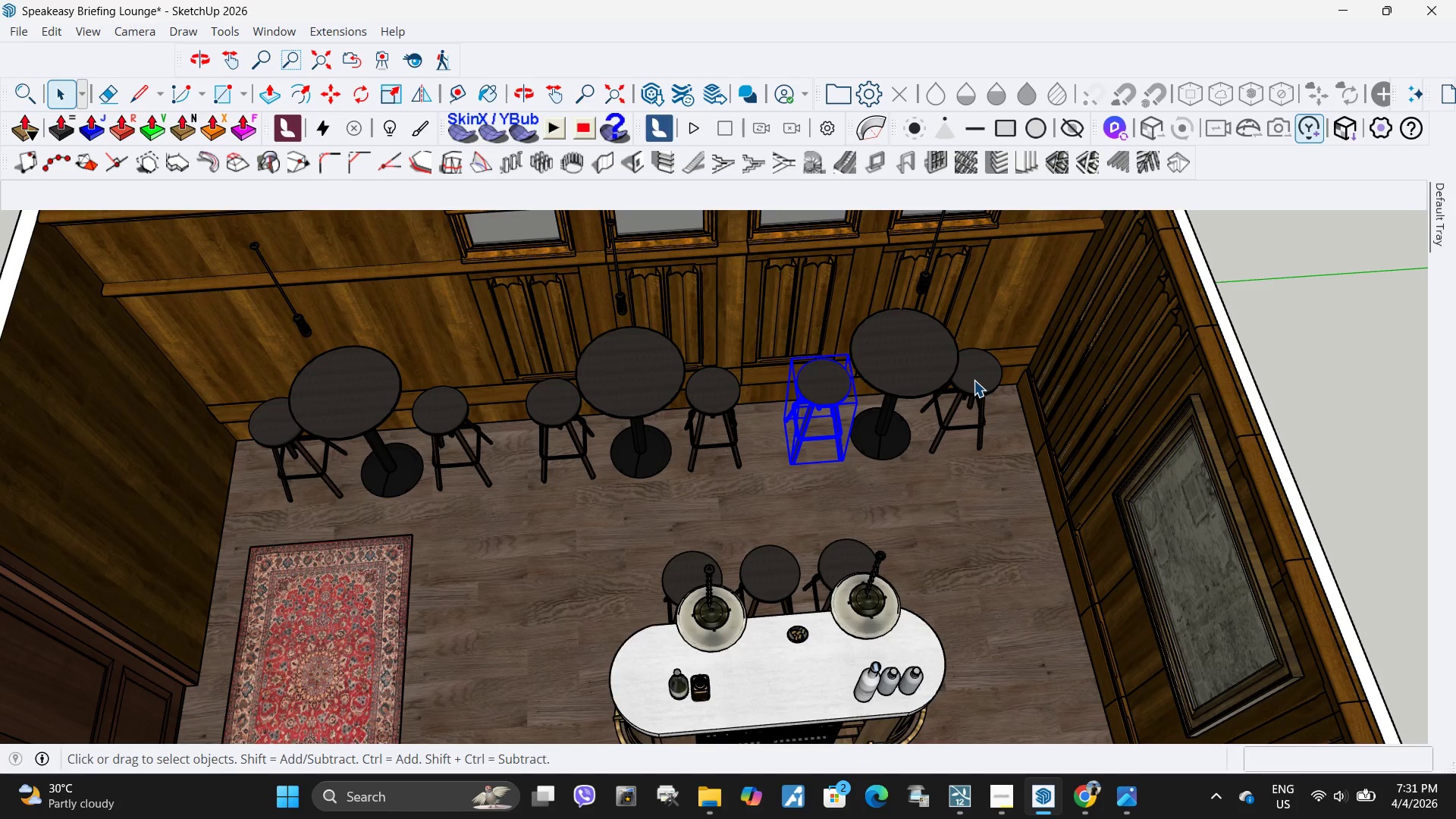 
hold_key(key=ControlLeft, duration=1.5)
left_click([974, 380])
 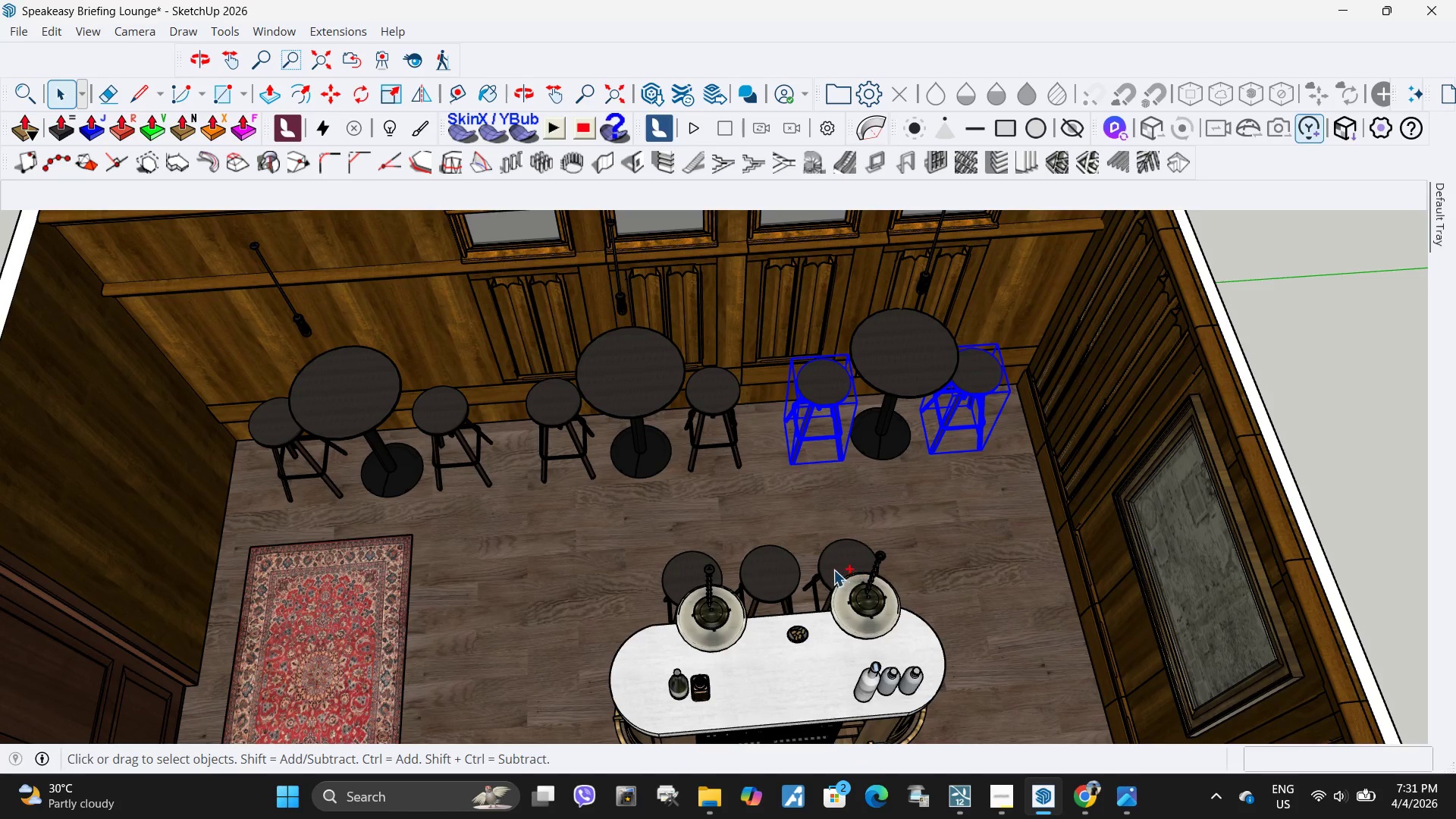 
left_click([833, 568])
 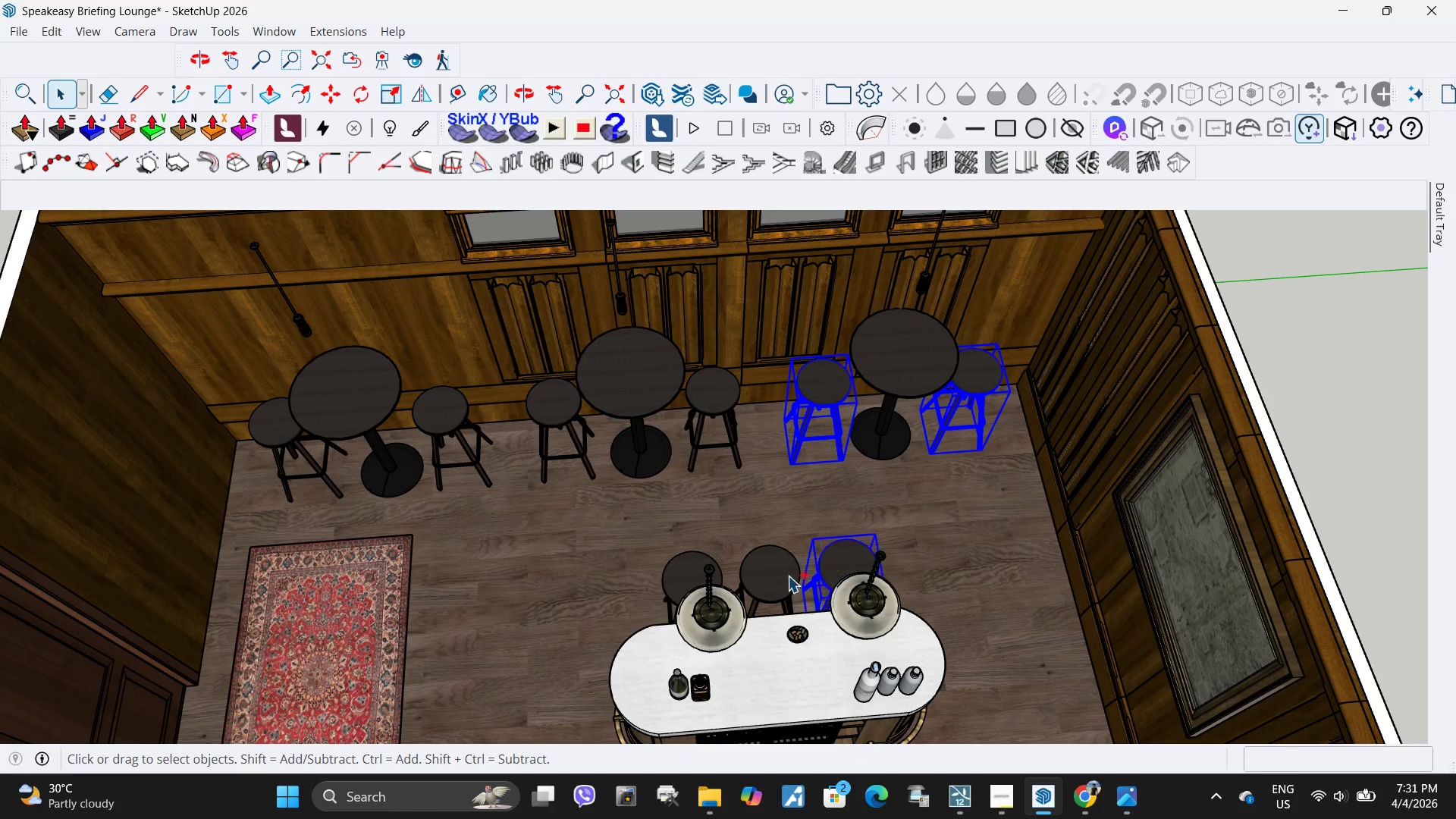 
double_click([786, 576])
 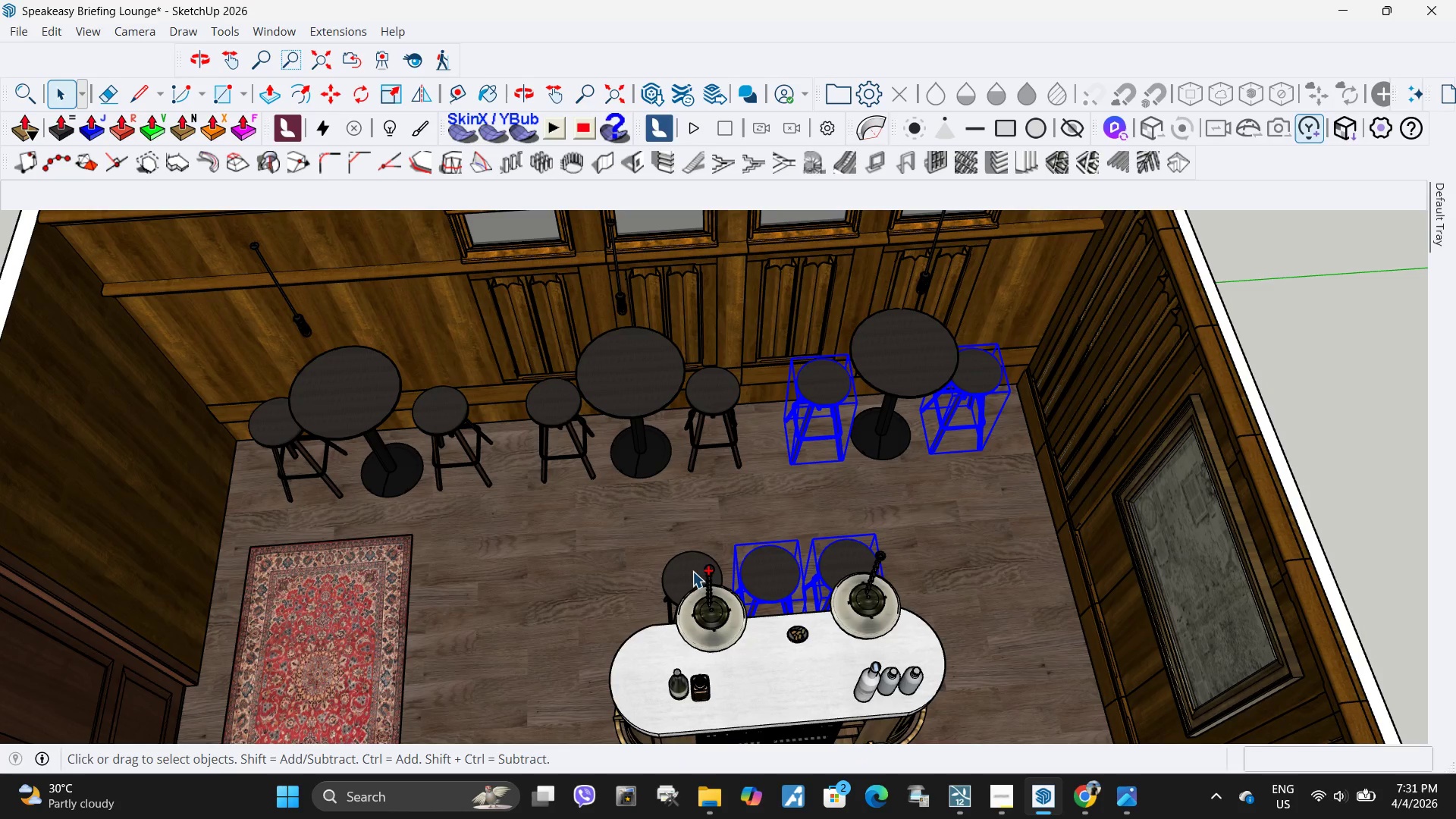 
hold_key(key=ControlLeft, duration=1.52)
left_click([689, 571])
 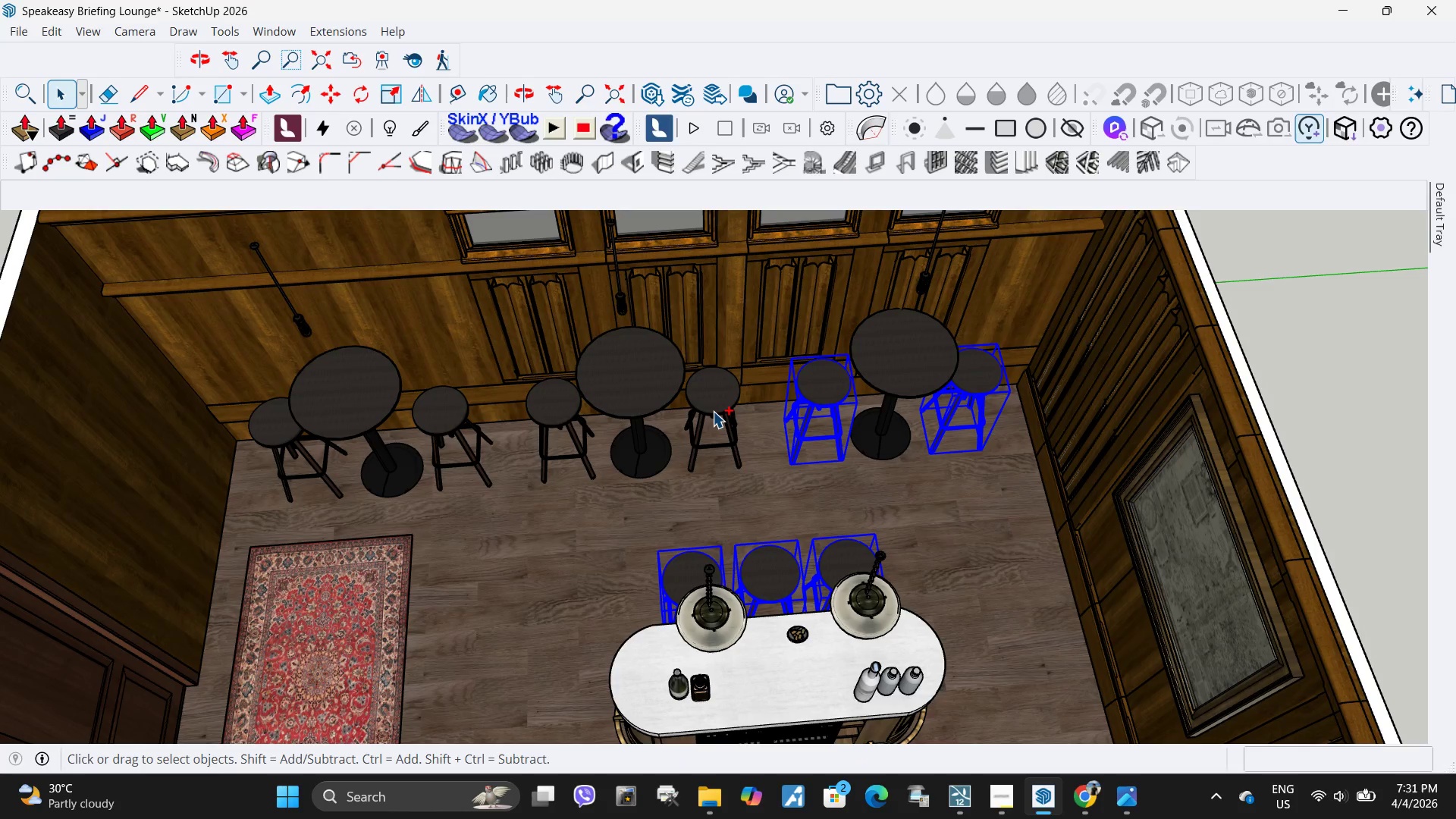 
left_click([713, 408])
 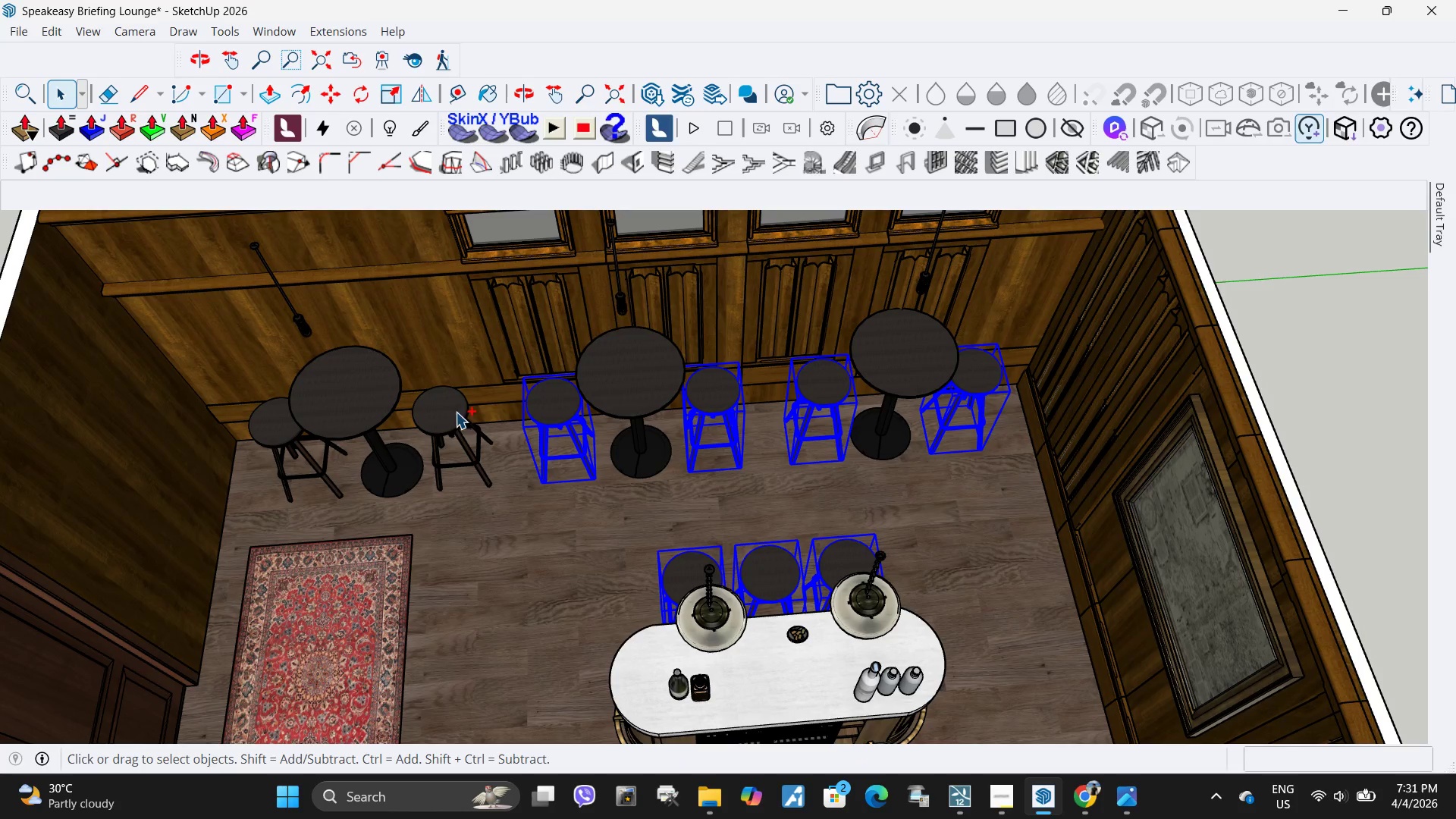 
hold_key(key=ControlLeft, duration=0.69)
triple_click([272, 419])
 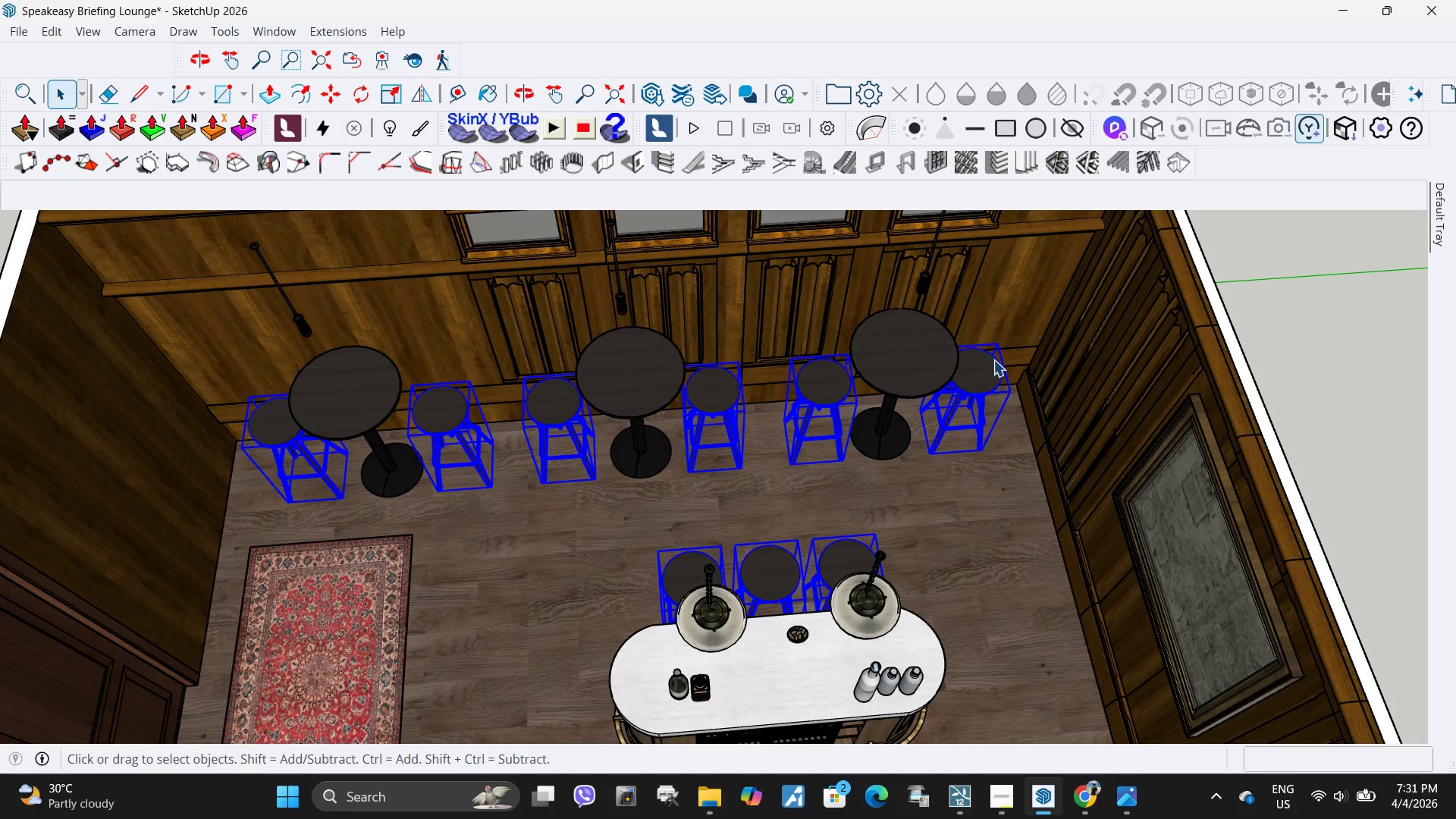 
right_click([993, 367])
 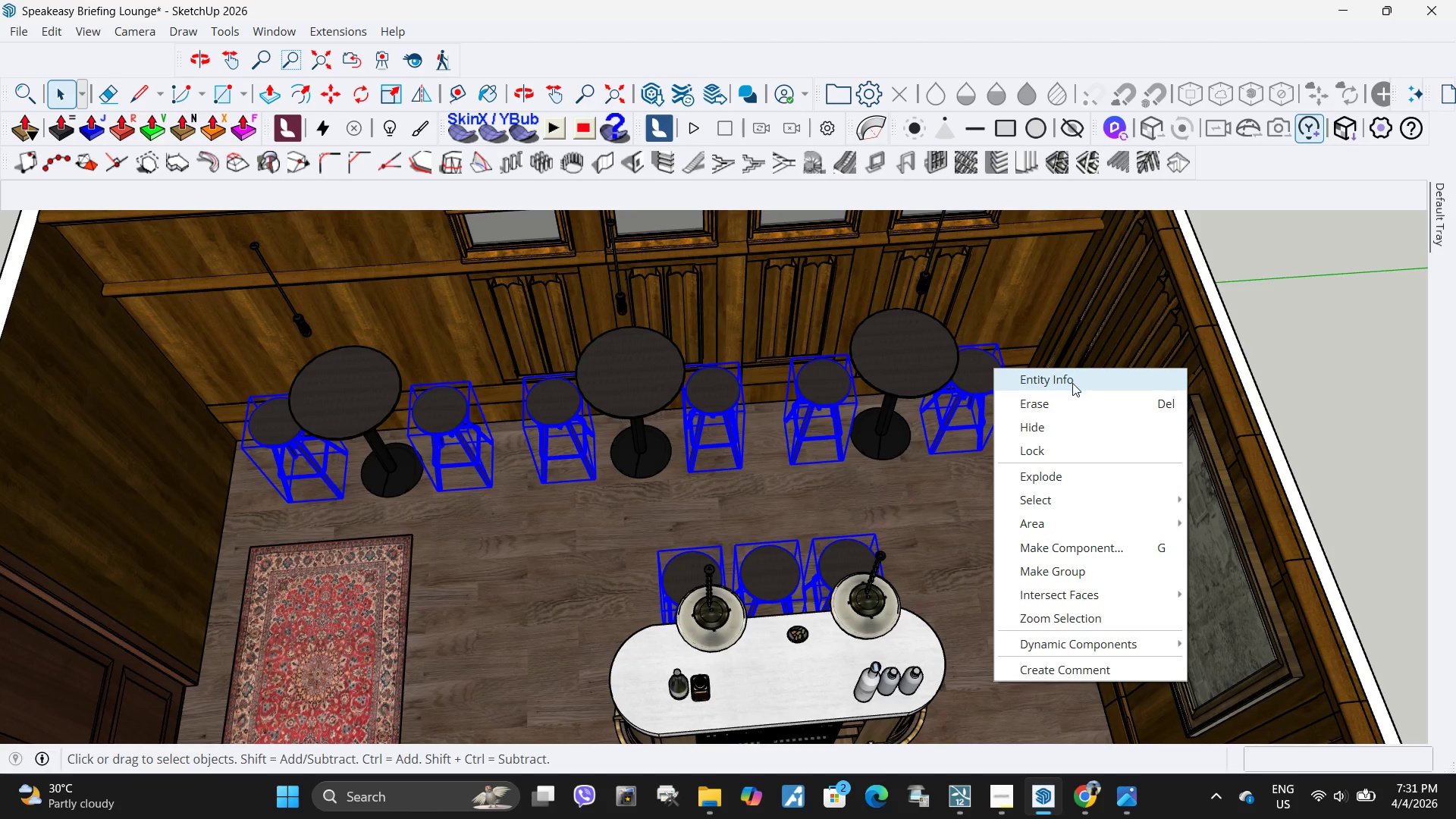 
left_click([1072, 383])
 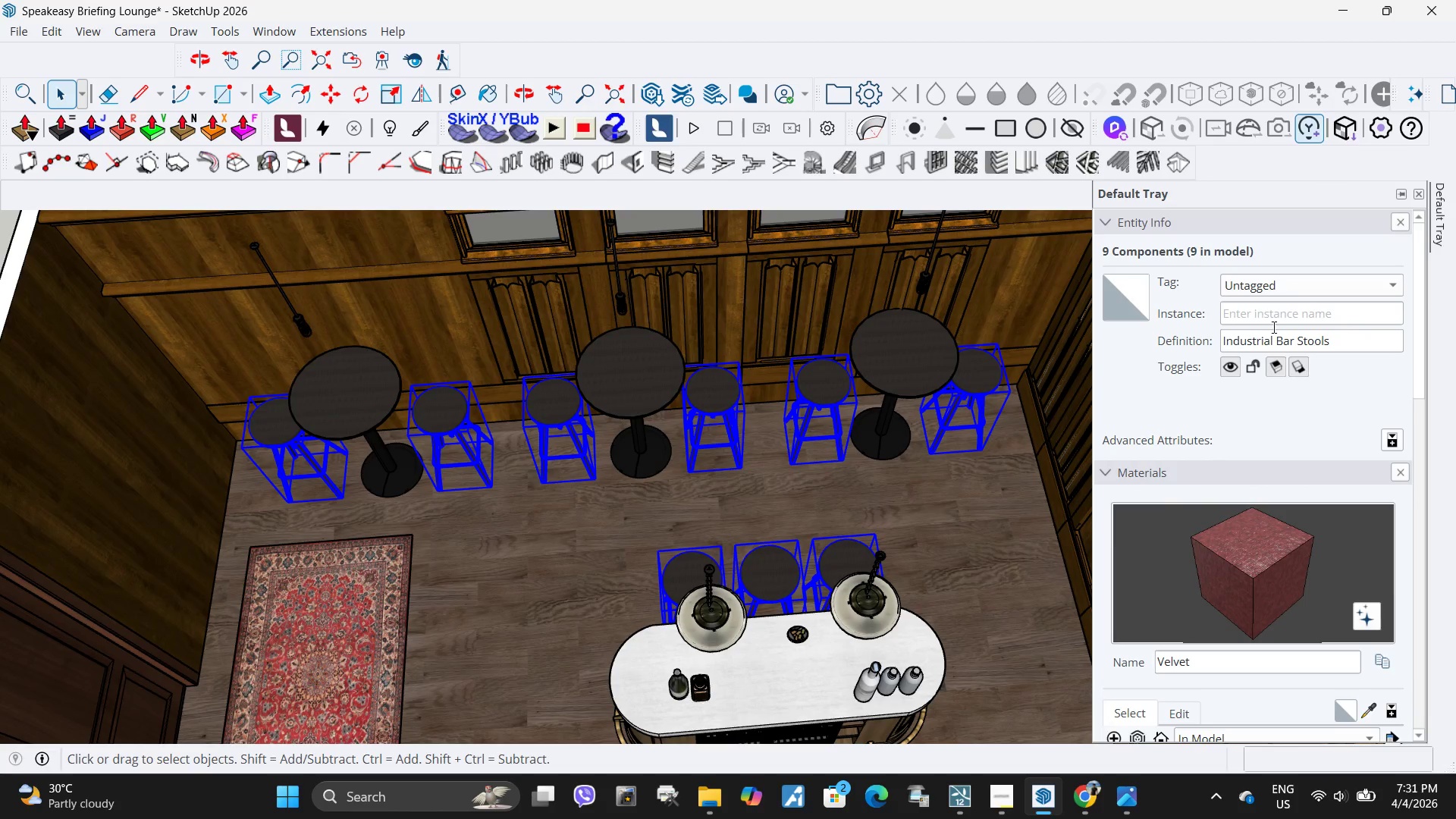 
left_click([1276, 297])
 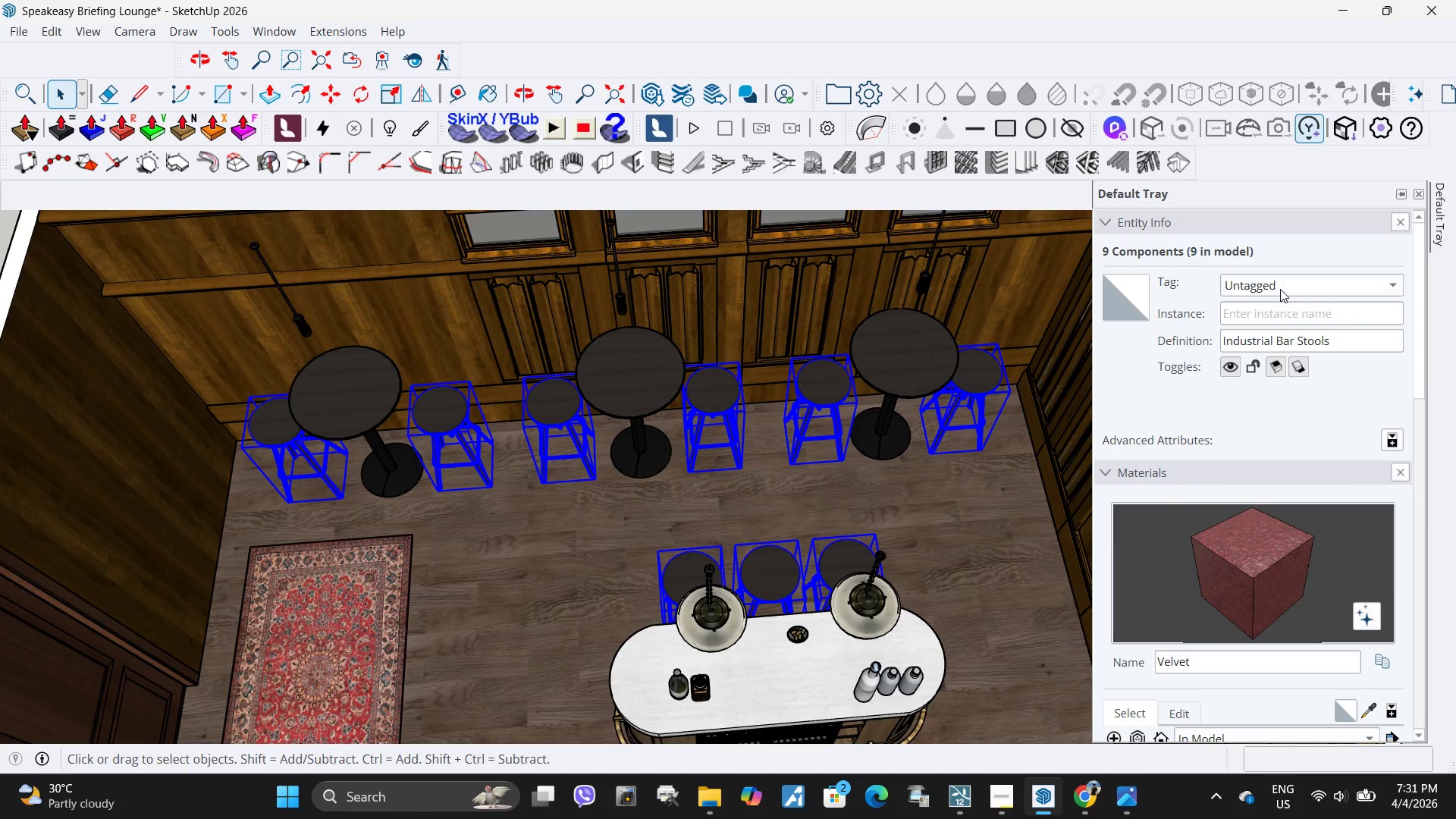 
left_click([1280, 289])
 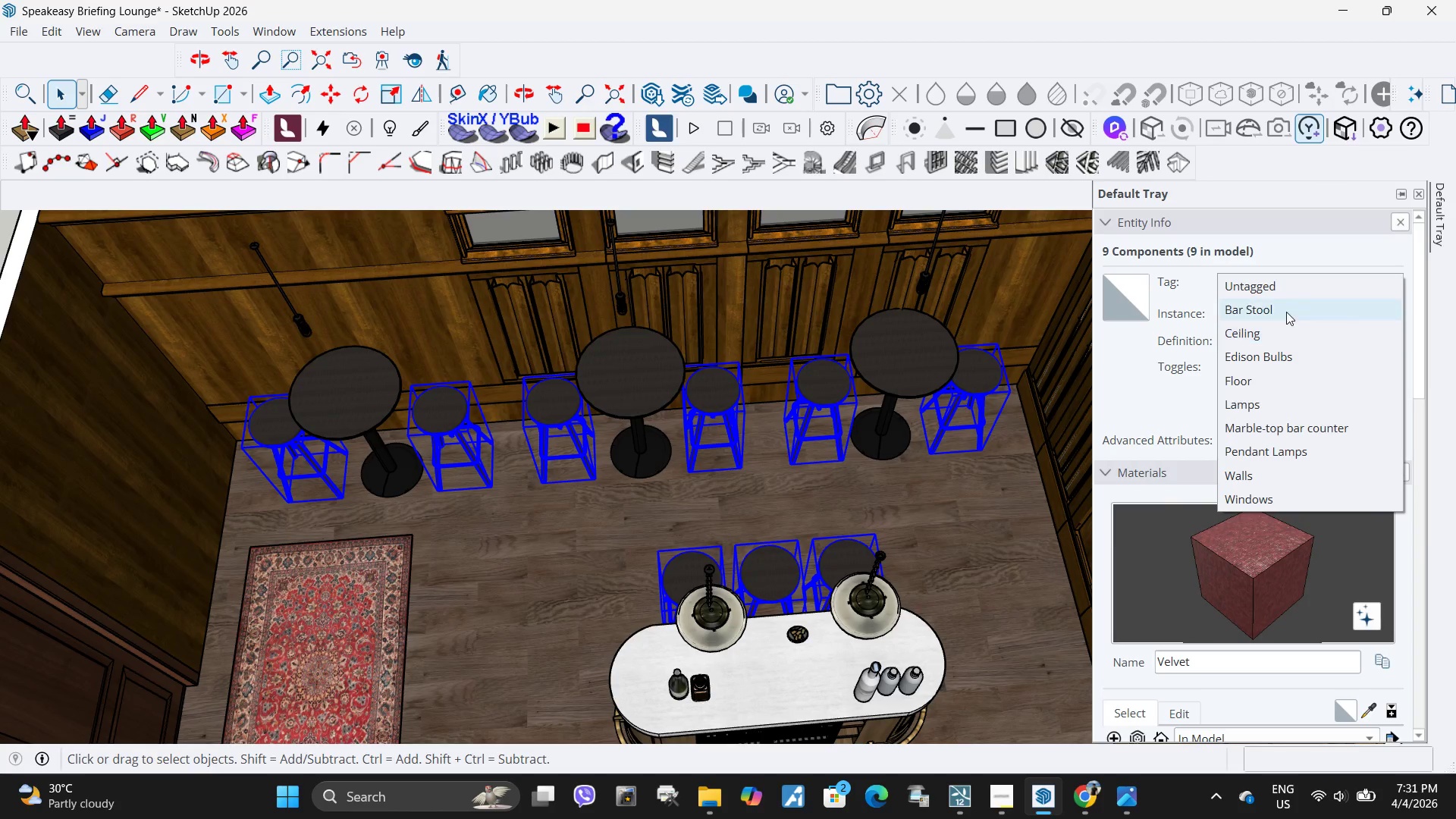 
left_click([1286, 312])
 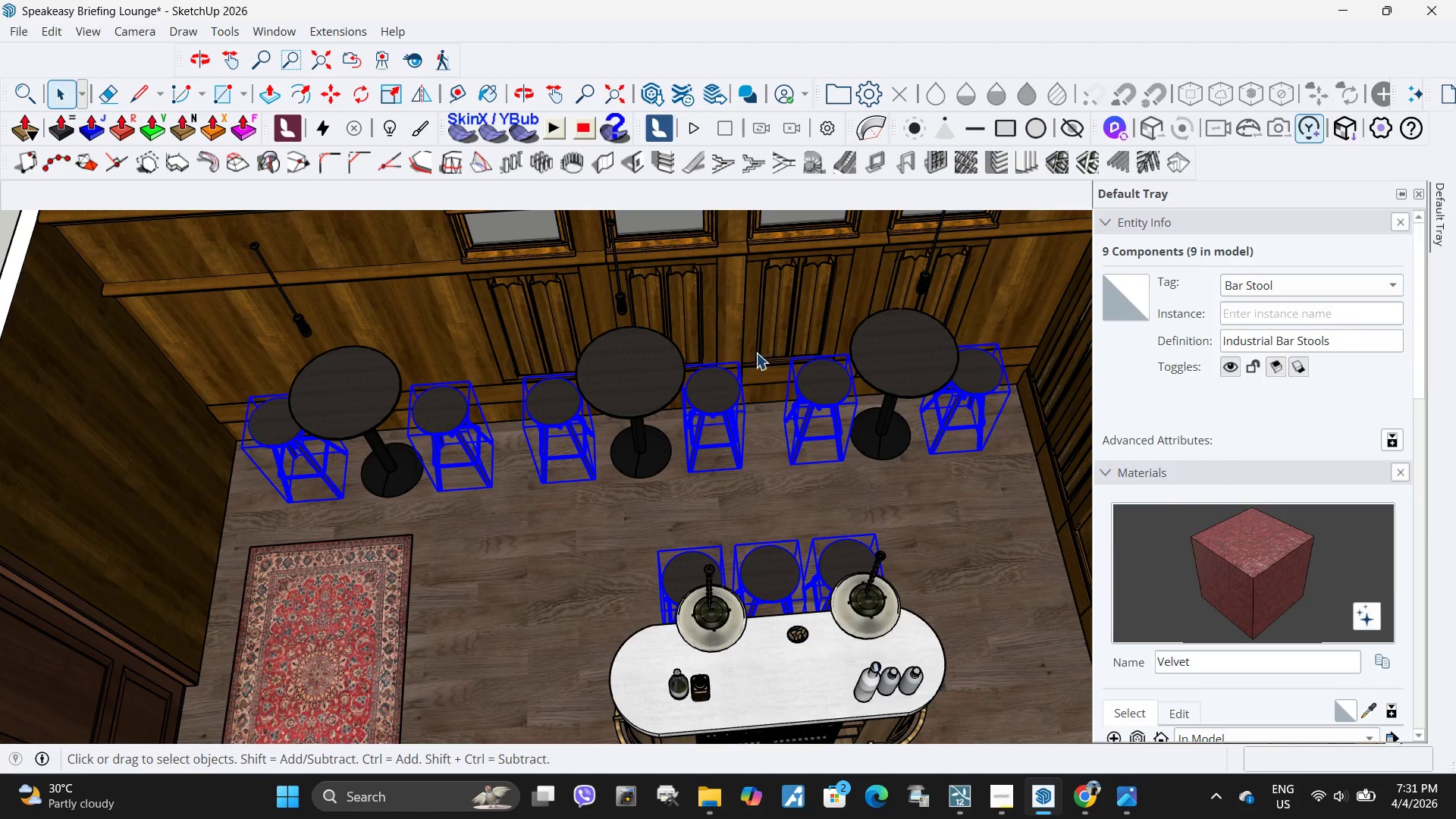 
scroll: coordinate [578, 429], scroll_direction: down, amount: 11.0
 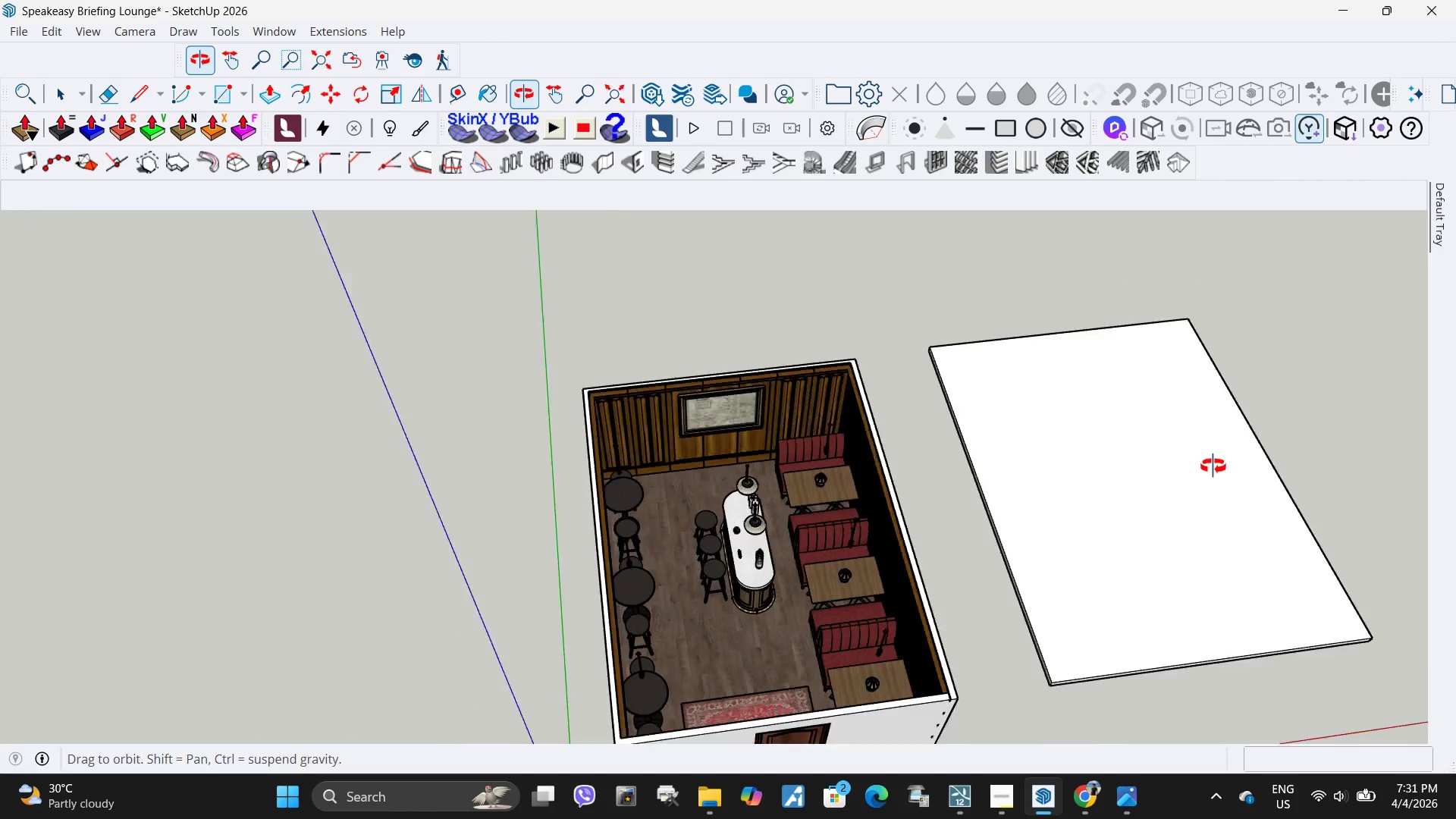 
scroll: coordinate [711, 596], scroll_direction: up, amount: 4.0
 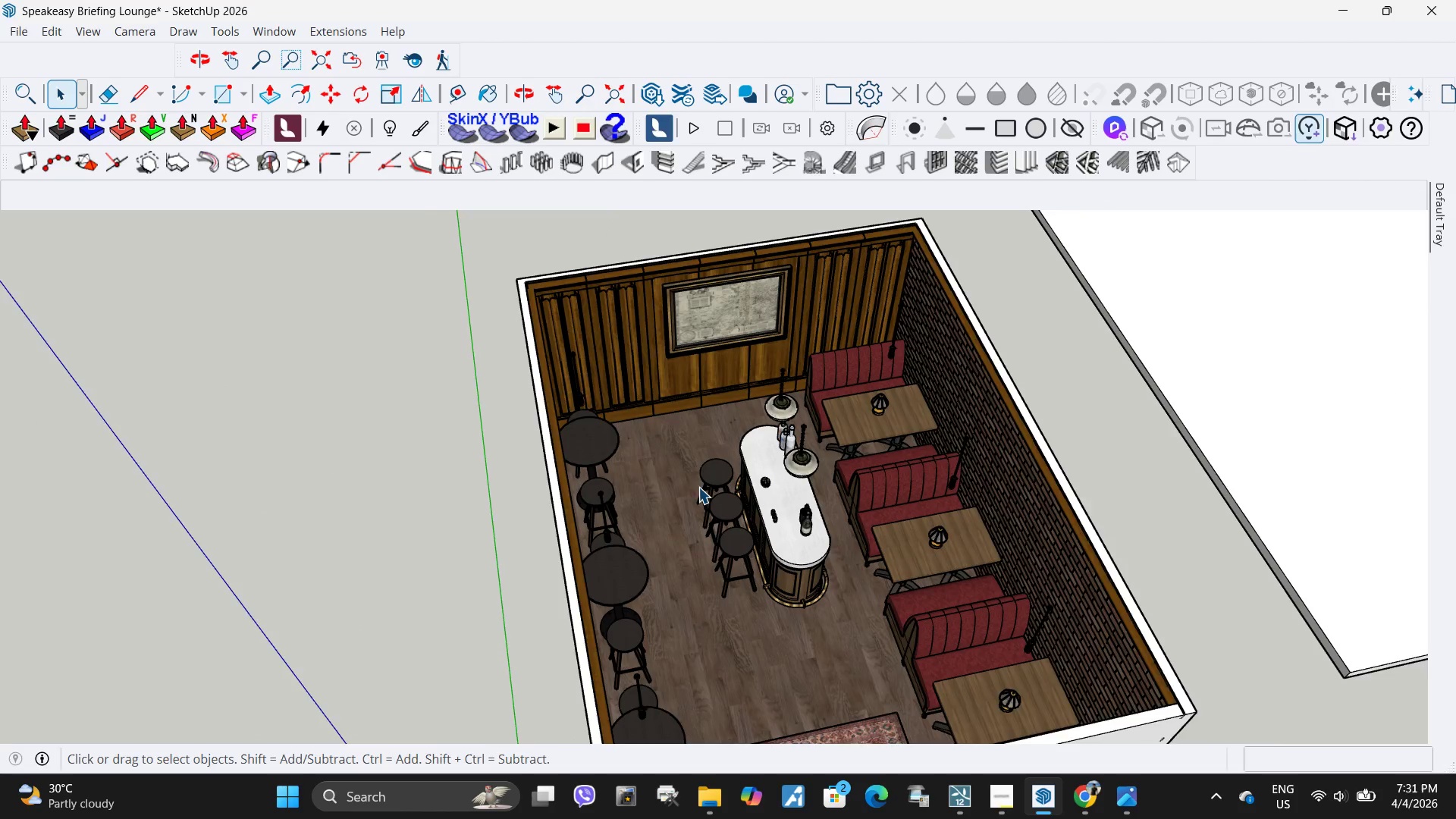 
scroll: coordinate [717, 439], scroll_direction: down, amount: 4.0
 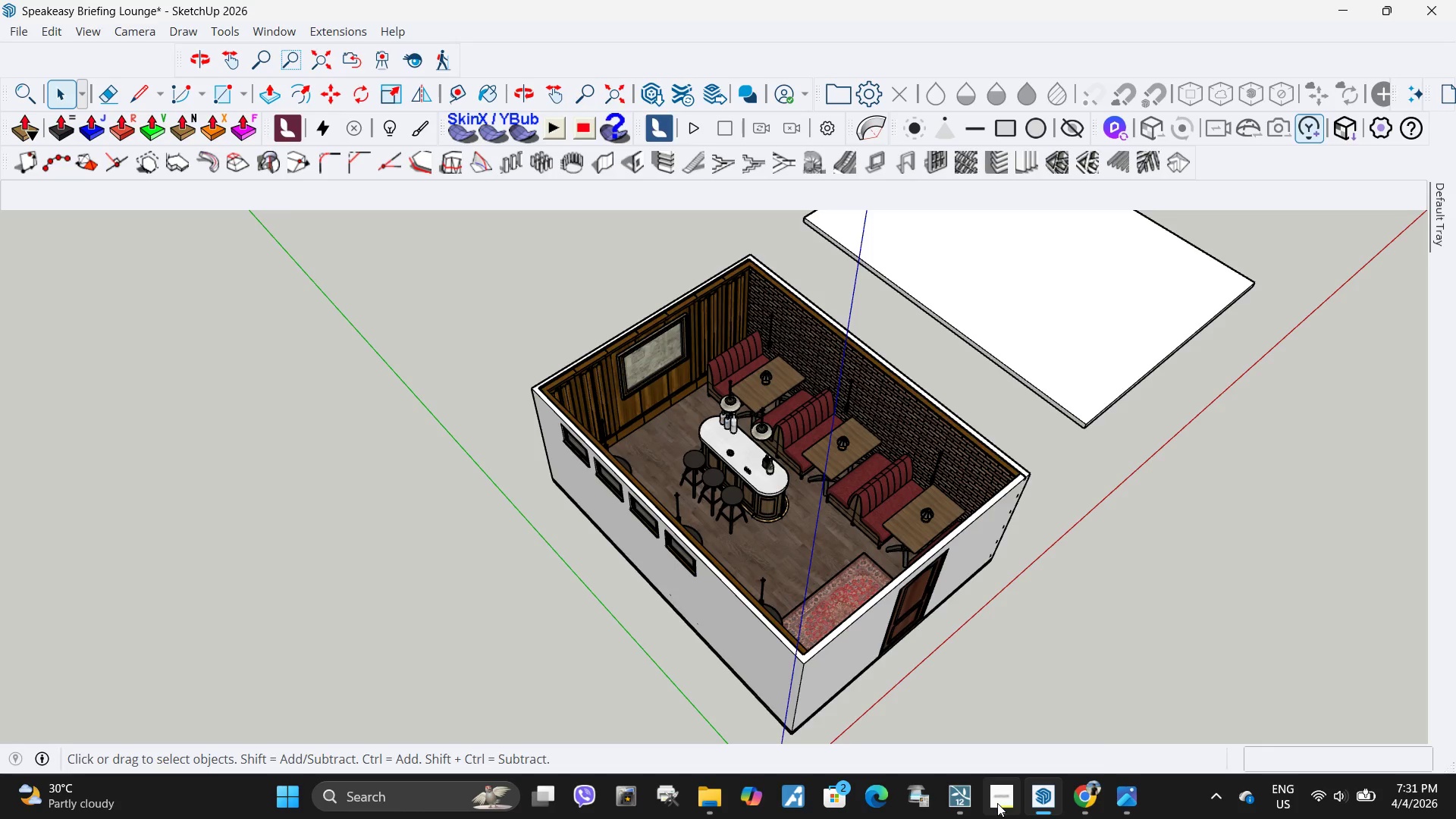 
mouse_move([1006, 689])
 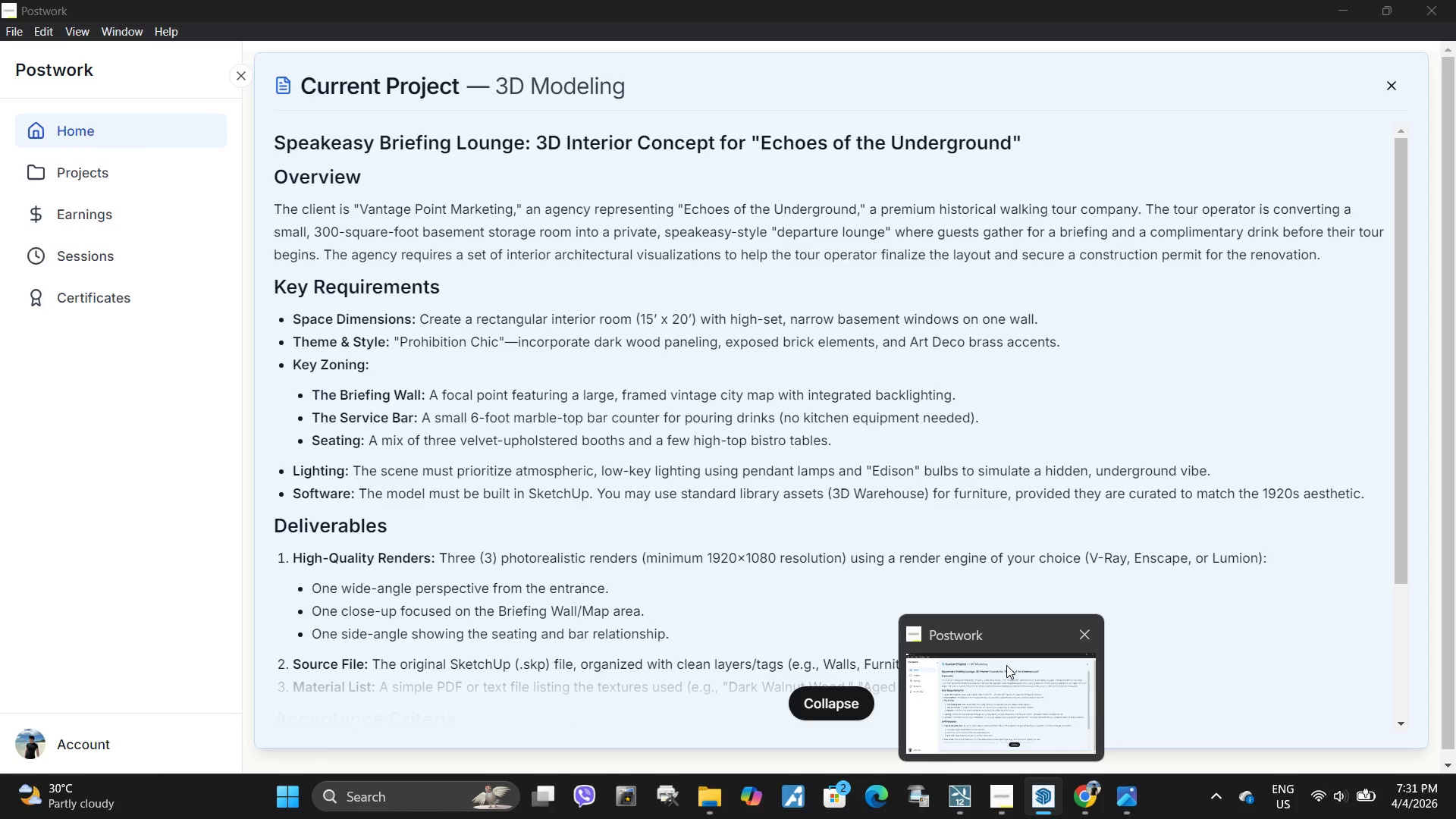 
left_click([1006, 665])